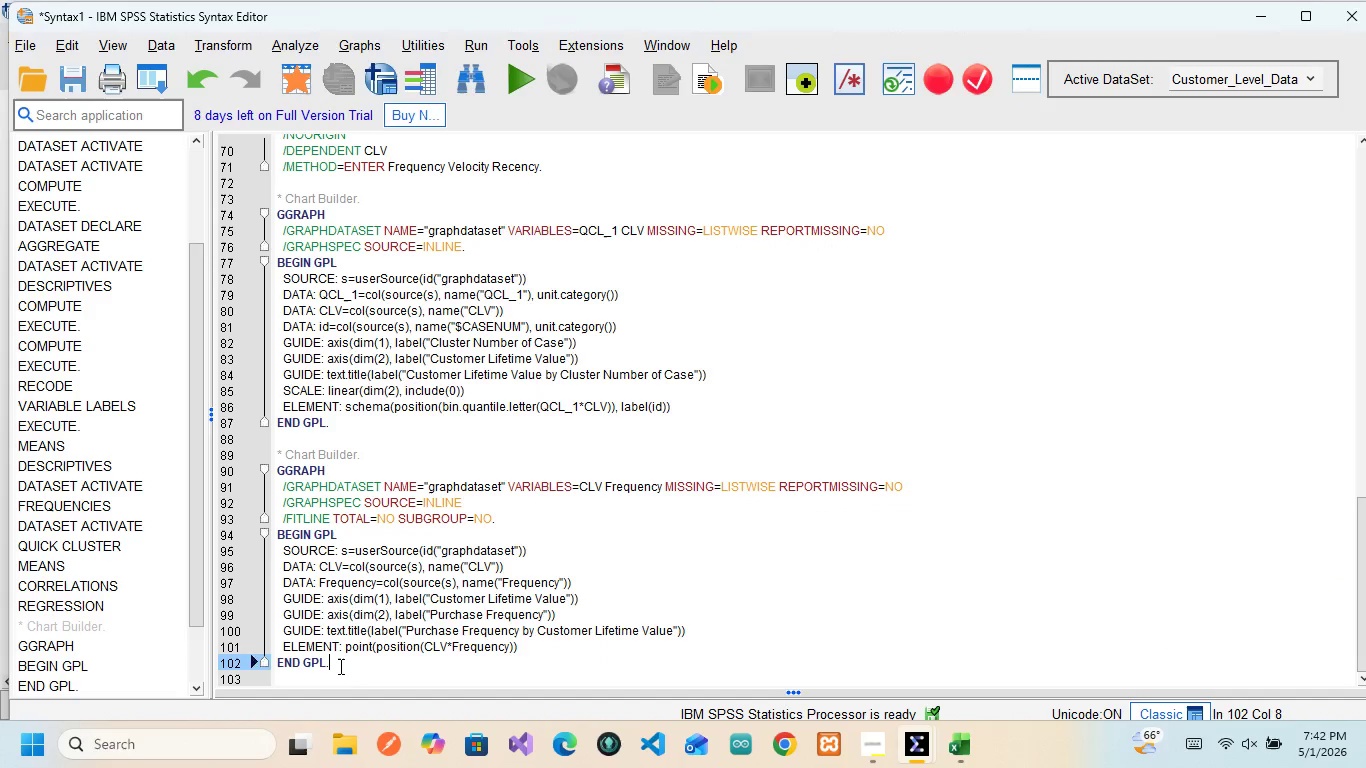 
left_click_drag(start_coordinate=[339, 666], to_coordinate=[270, 458])
 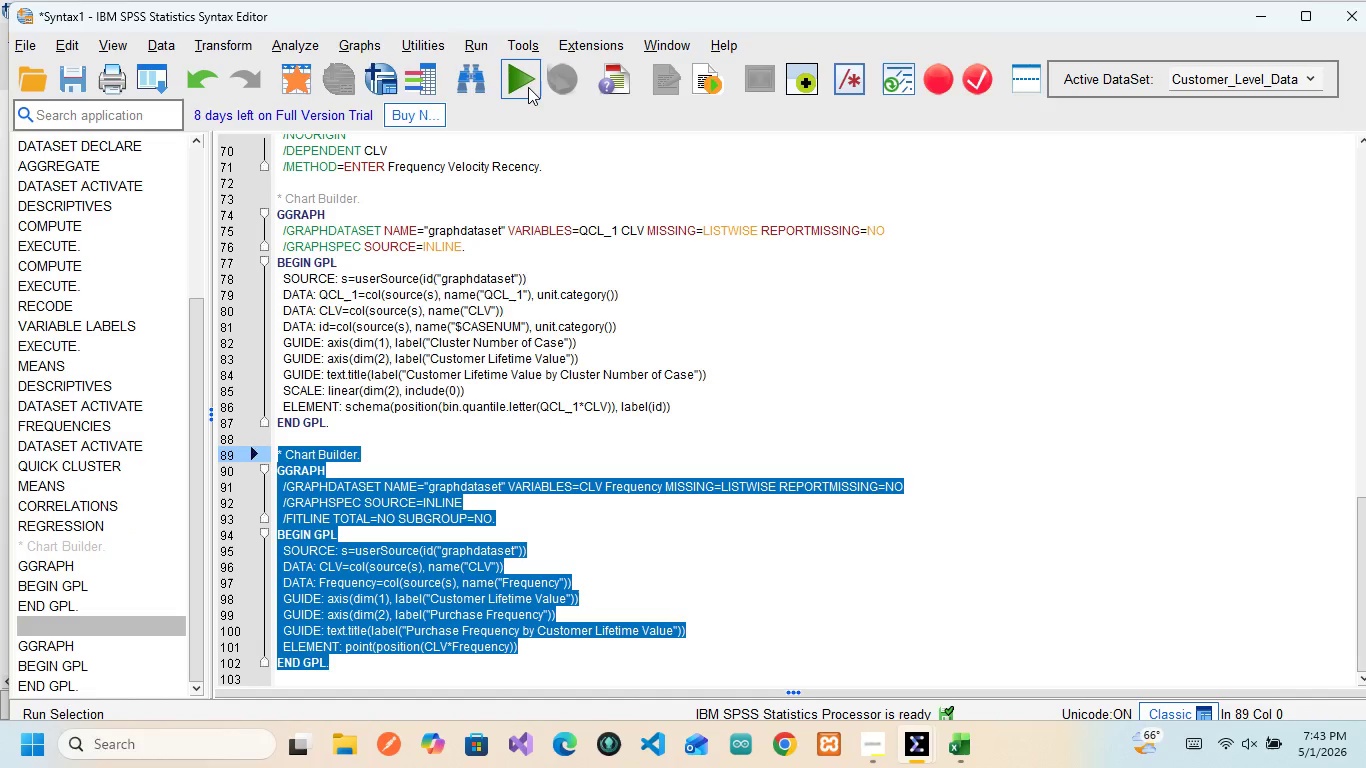 
left_click([521, 85])
 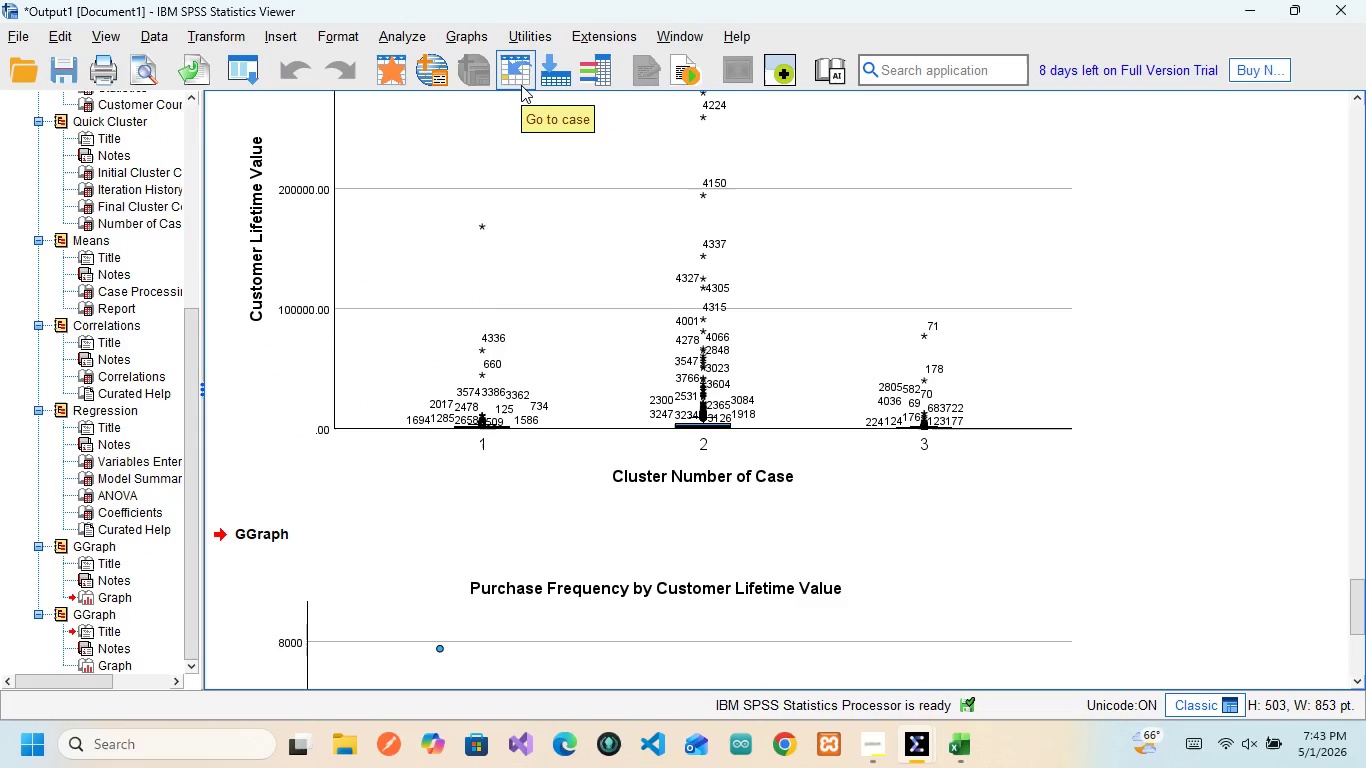 
scroll: coordinate [515, 444], scroll_direction: down, amount: 7.0
 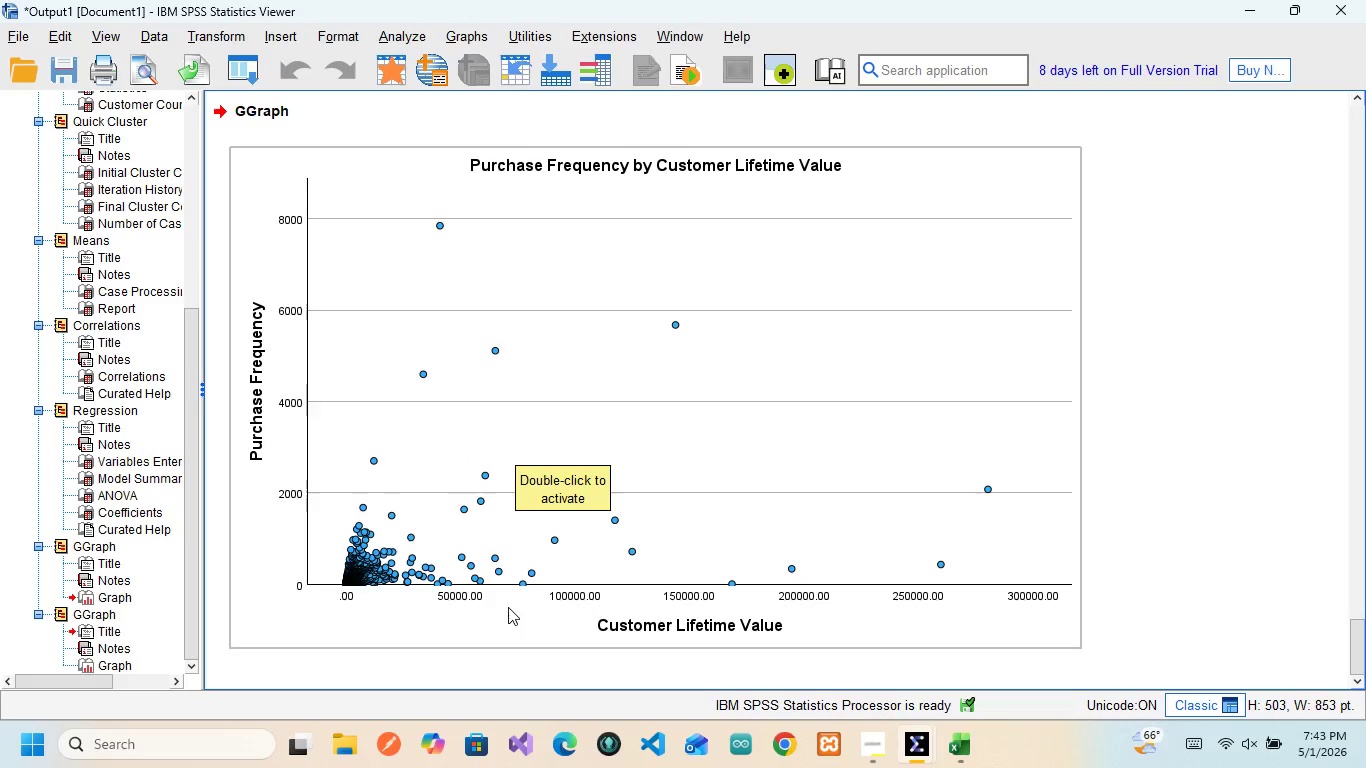 
wait(20.96)
 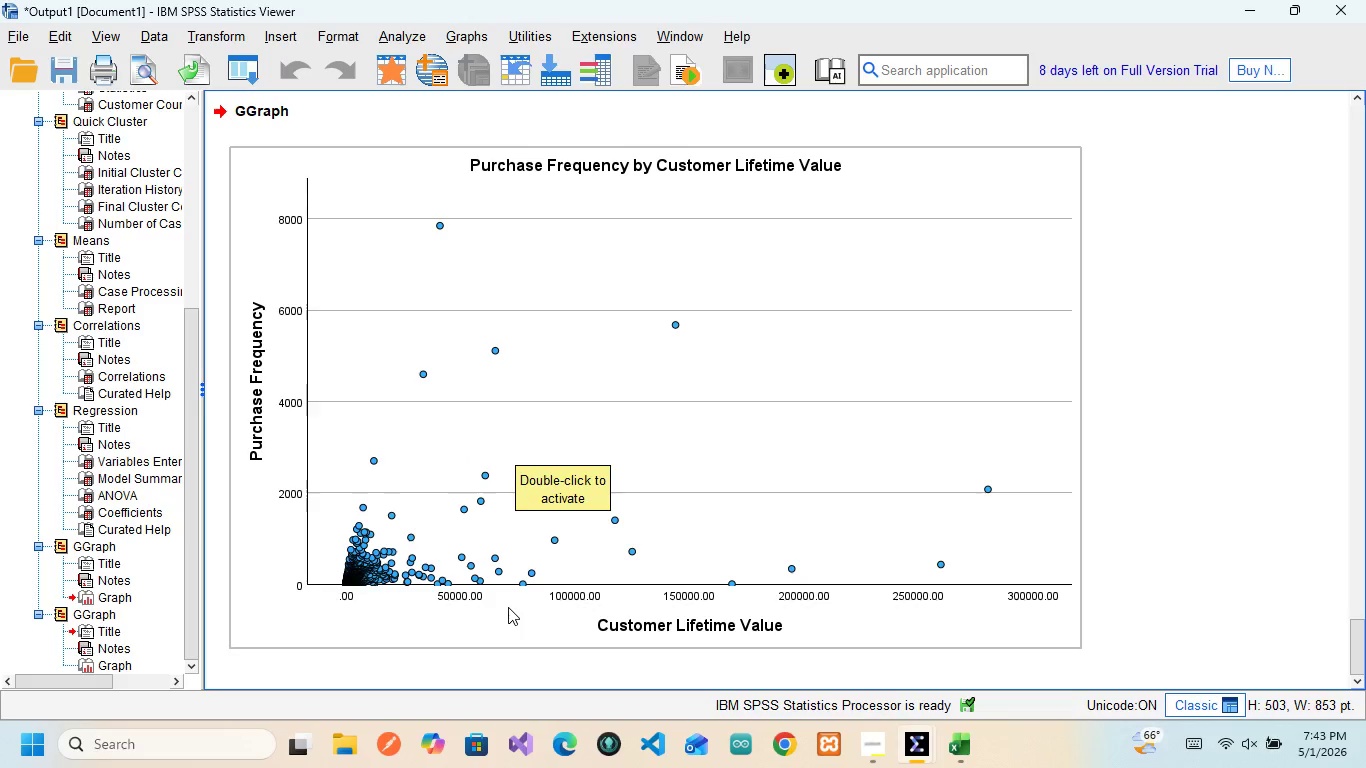 
double_click([777, 292])
 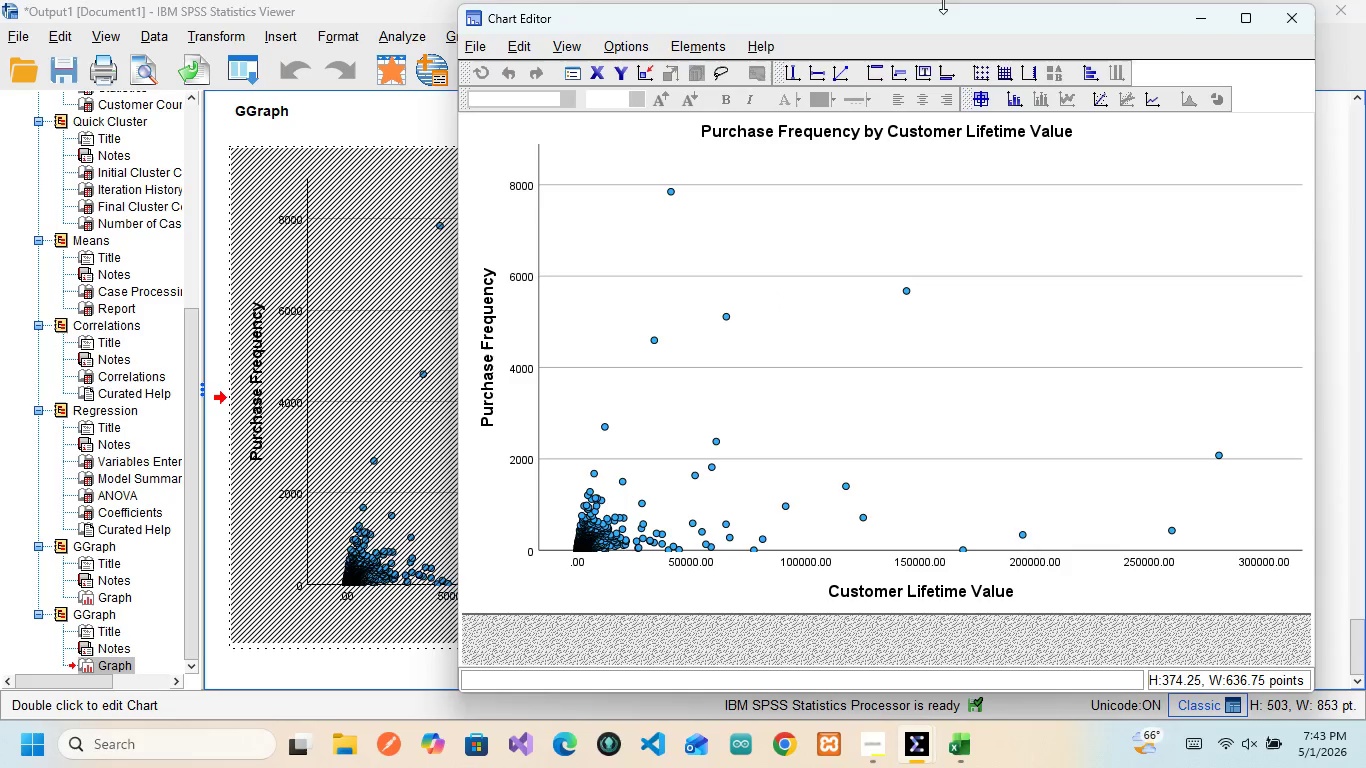 
left_click([974, 94])
 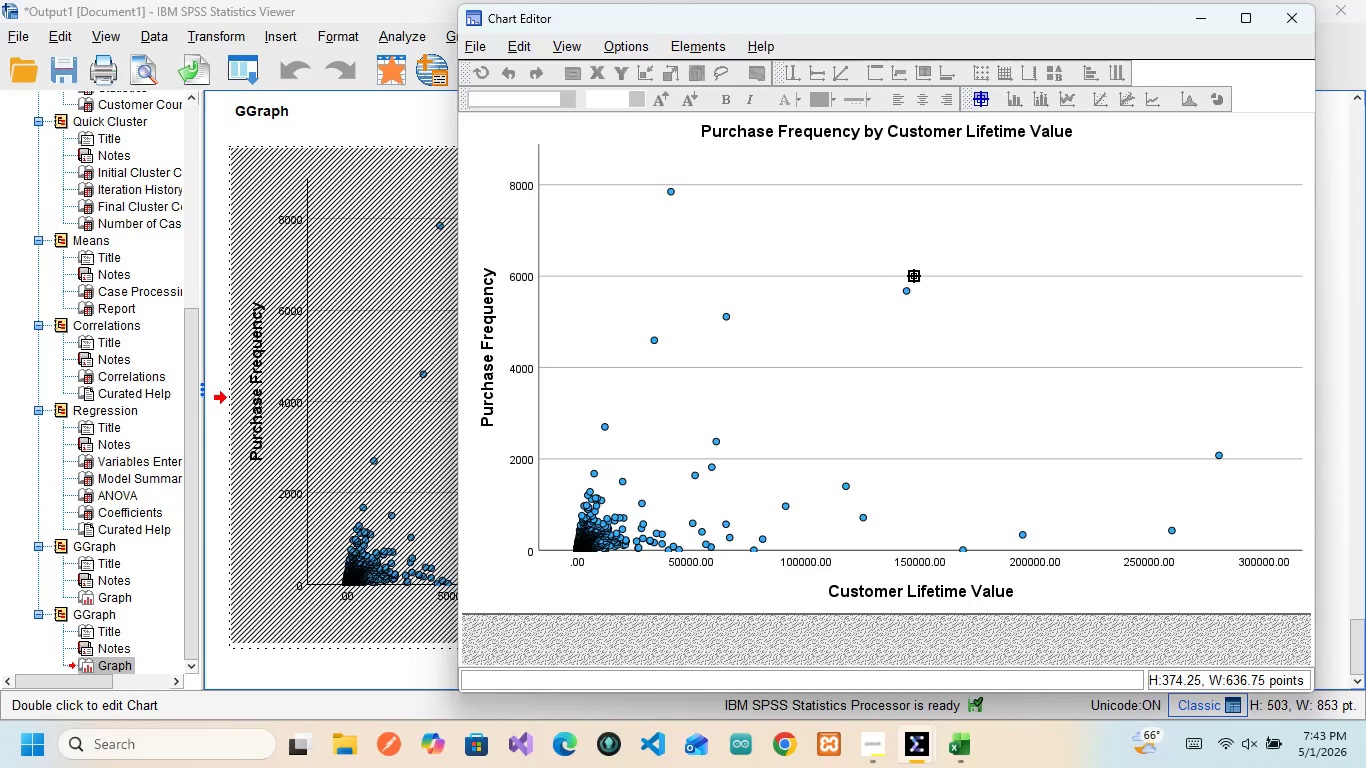 
left_click([910, 289])
 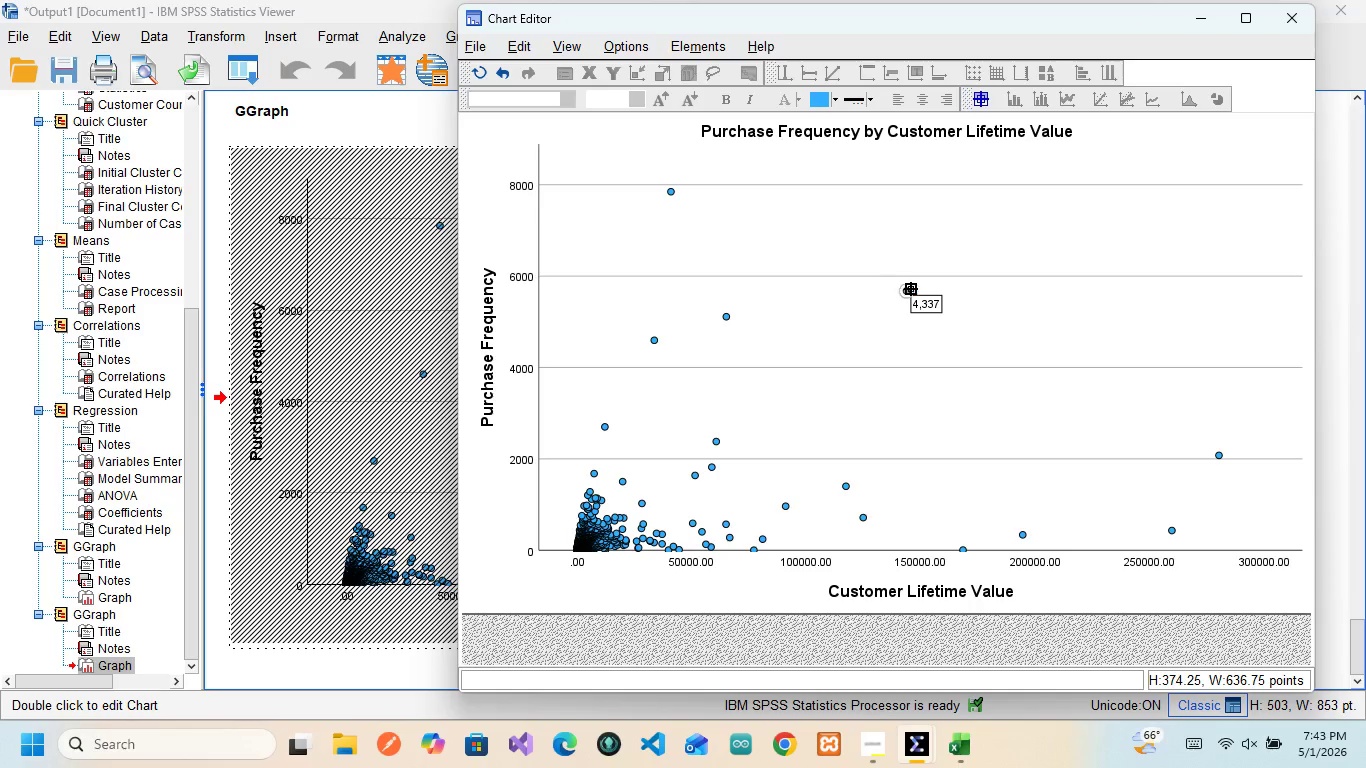 
left_click([910, 288])
 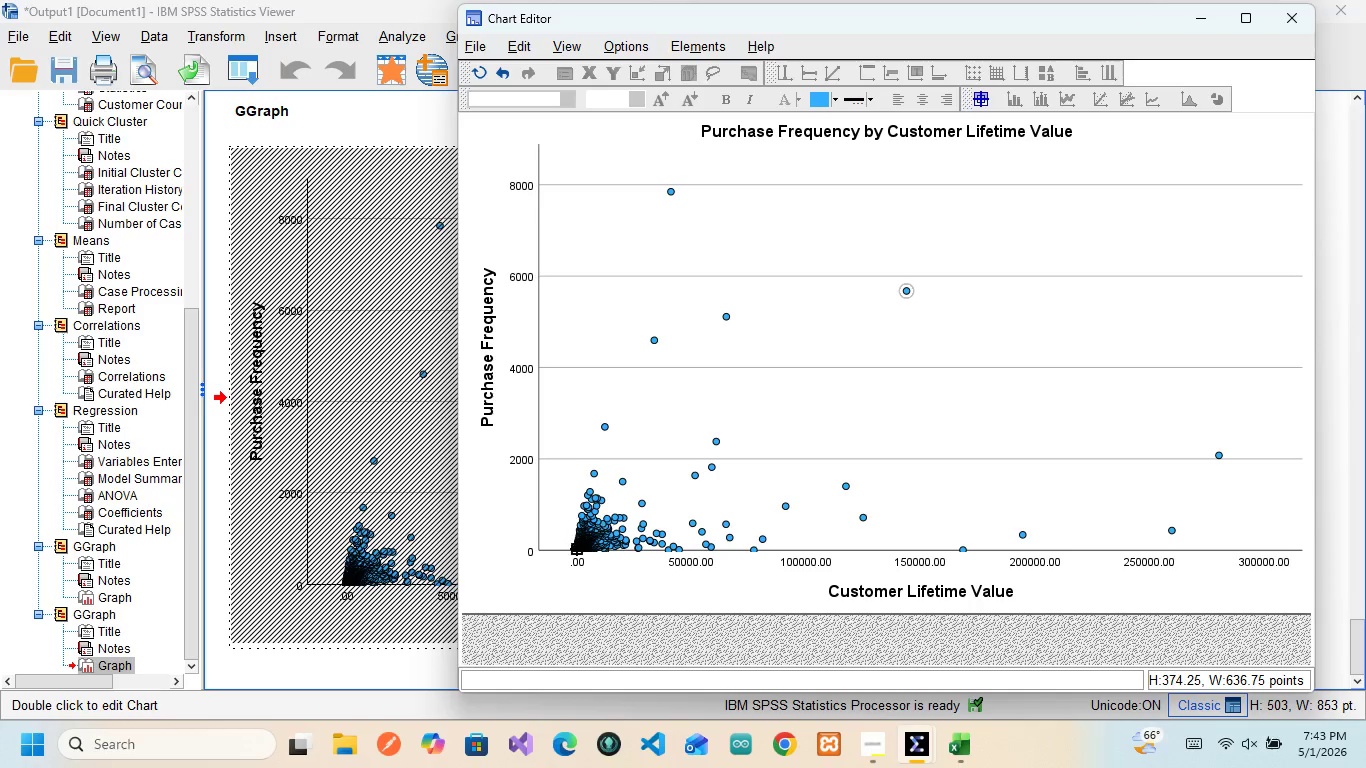 
left_click([596, 533])
 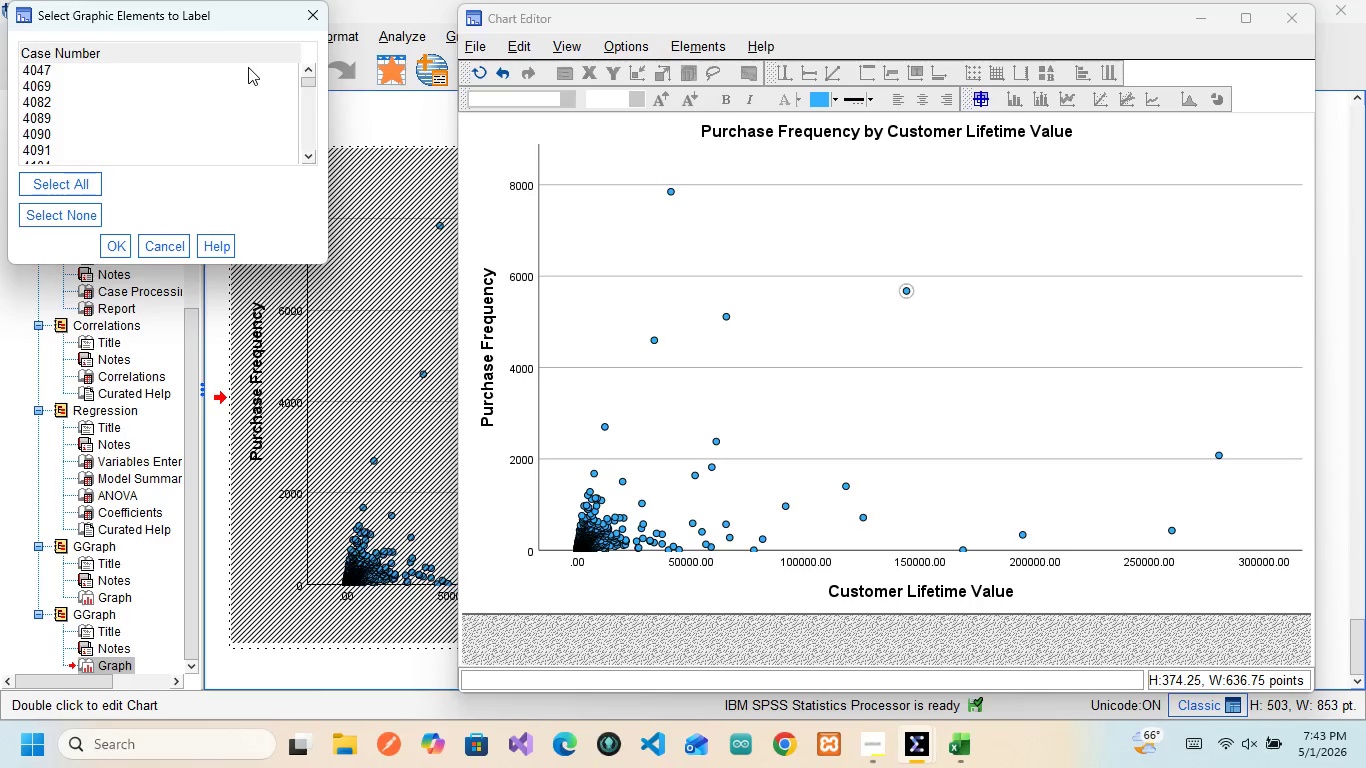 
scroll: coordinate [224, 142], scroll_direction: down, amount: 35.0
 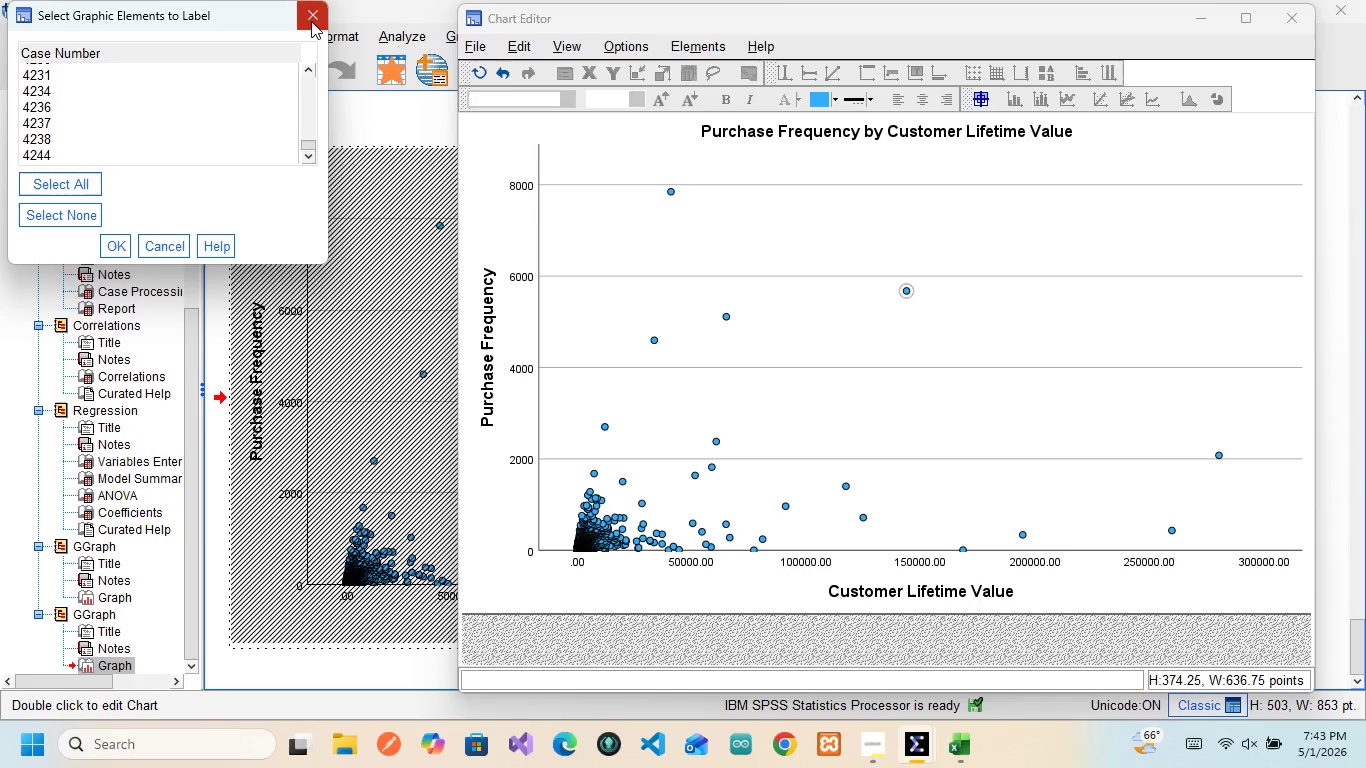 
left_click([311, 21])
 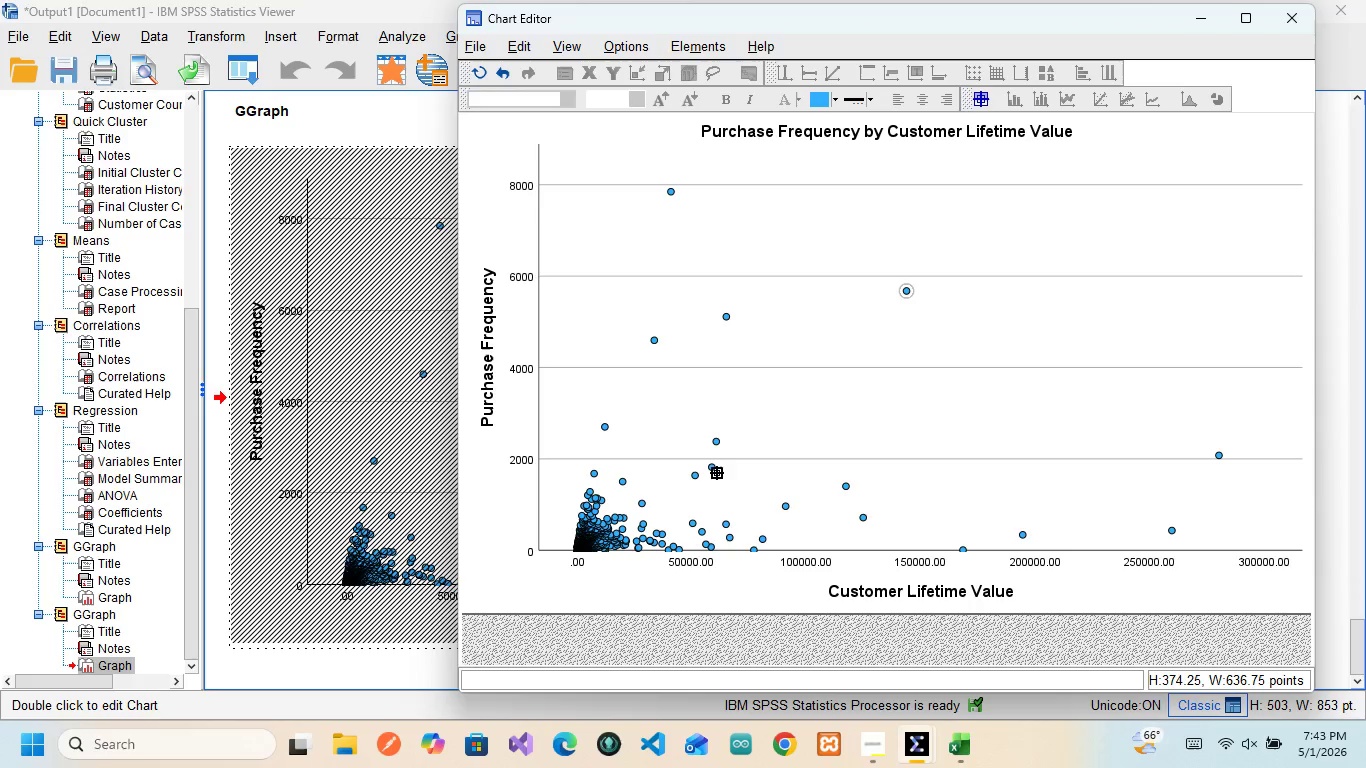 
left_click([713, 467])
 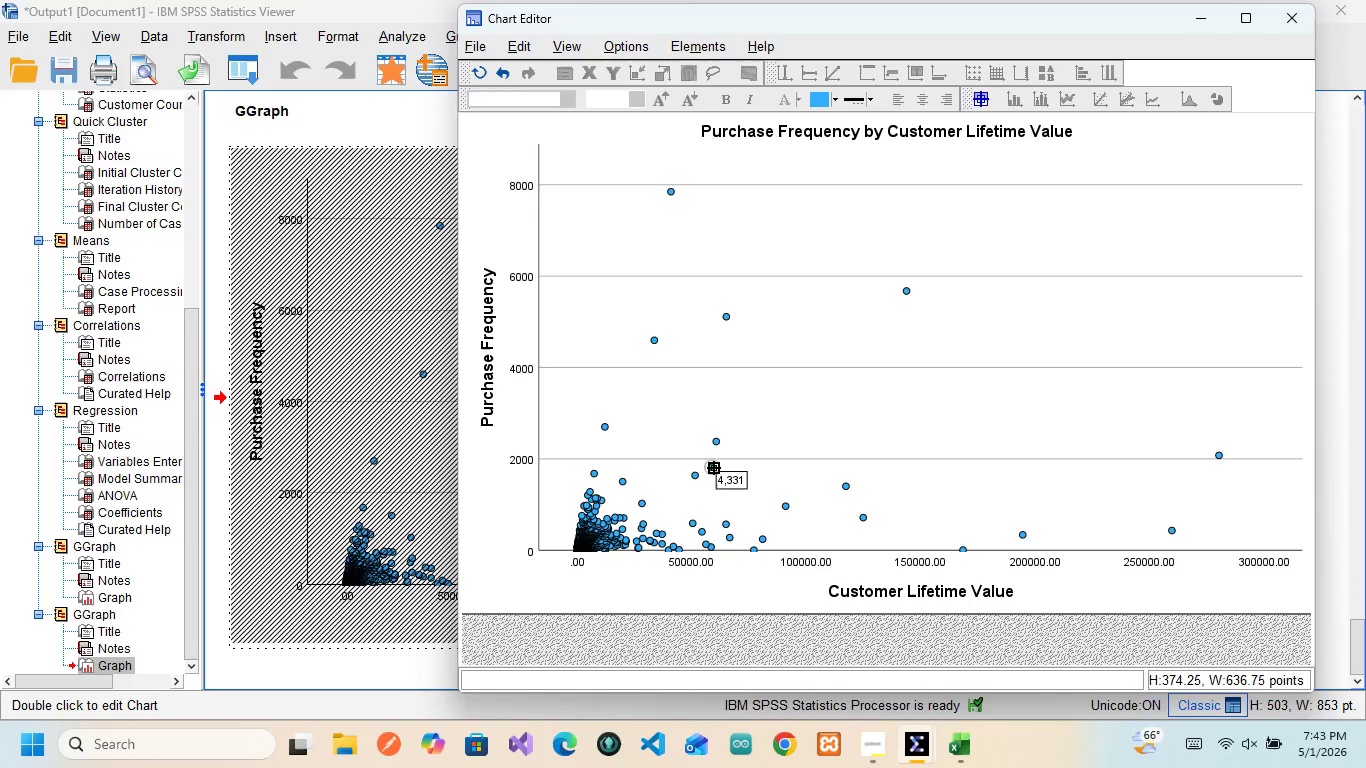 
left_click([713, 467])
 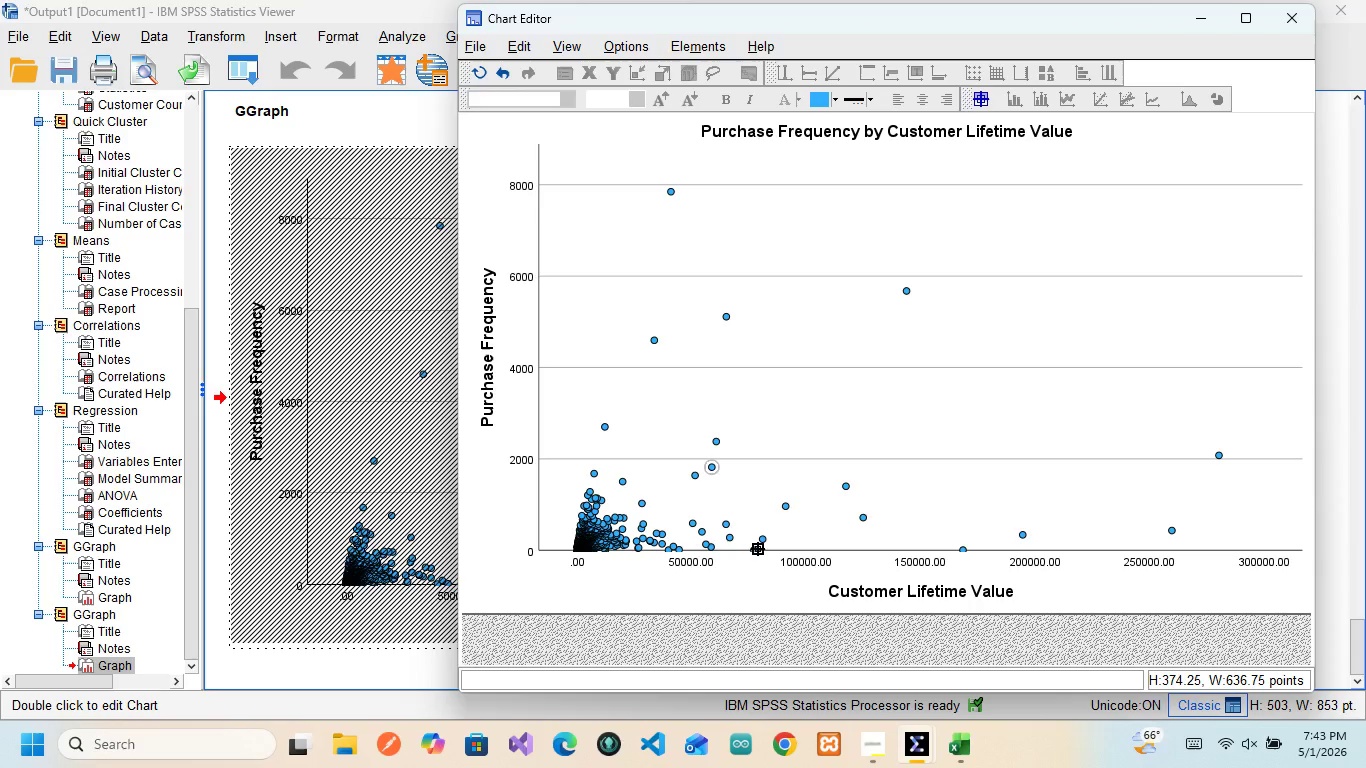 
left_click([757, 548])
 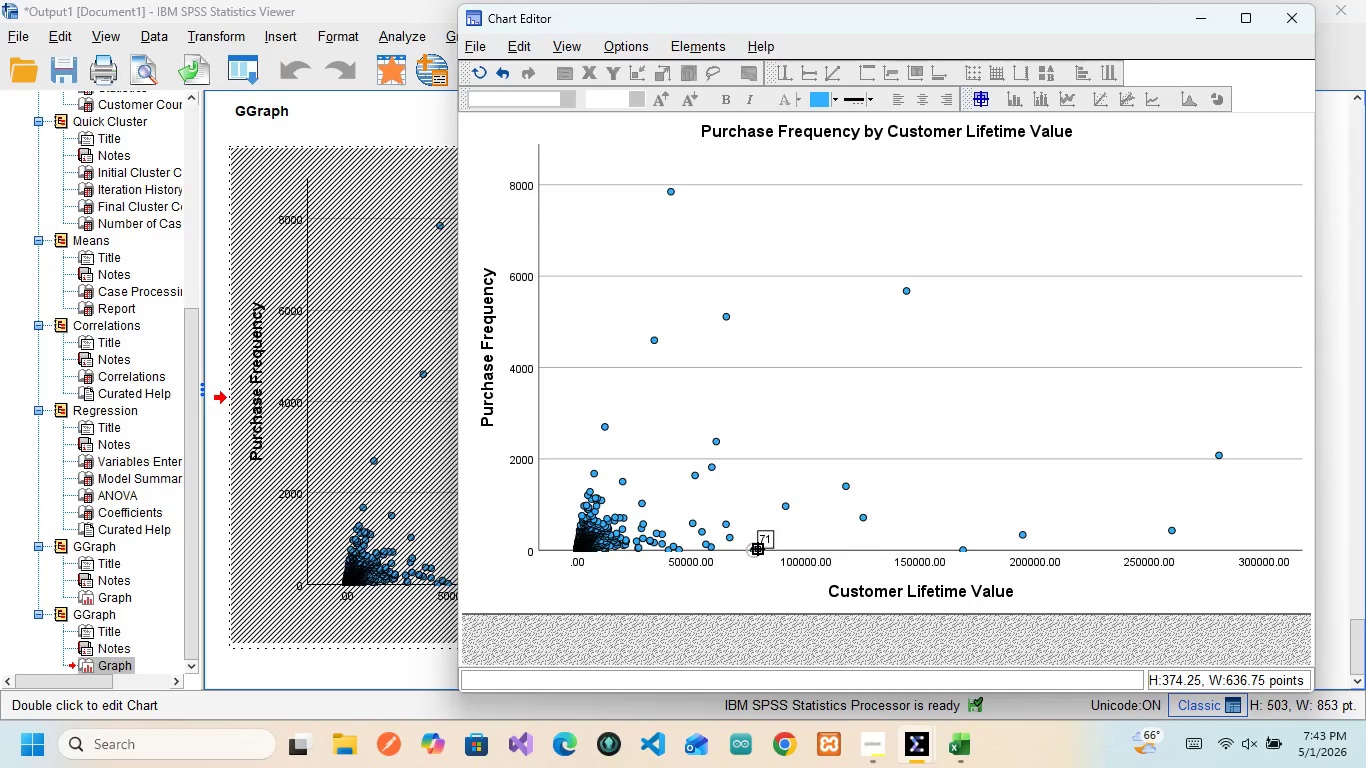 
left_click([757, 548])
 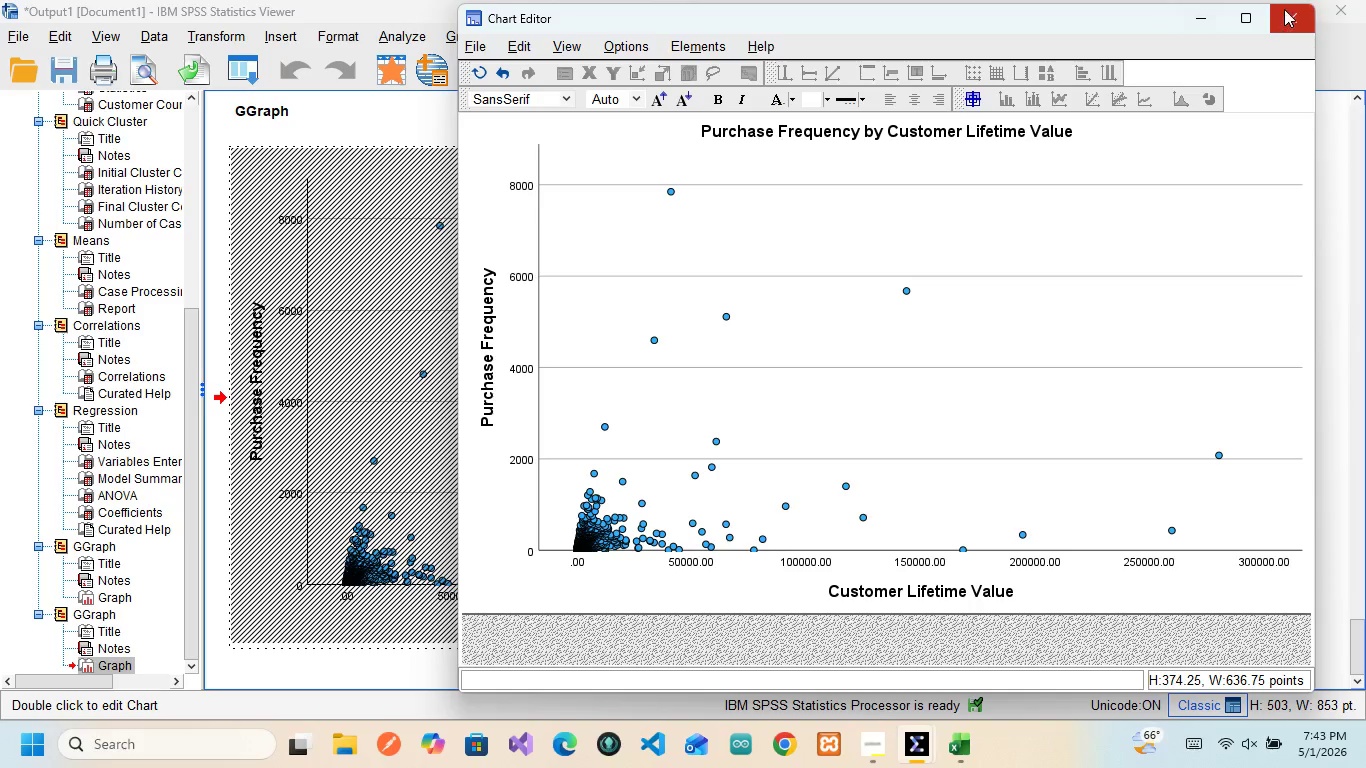 
left_click([1284, 11])
 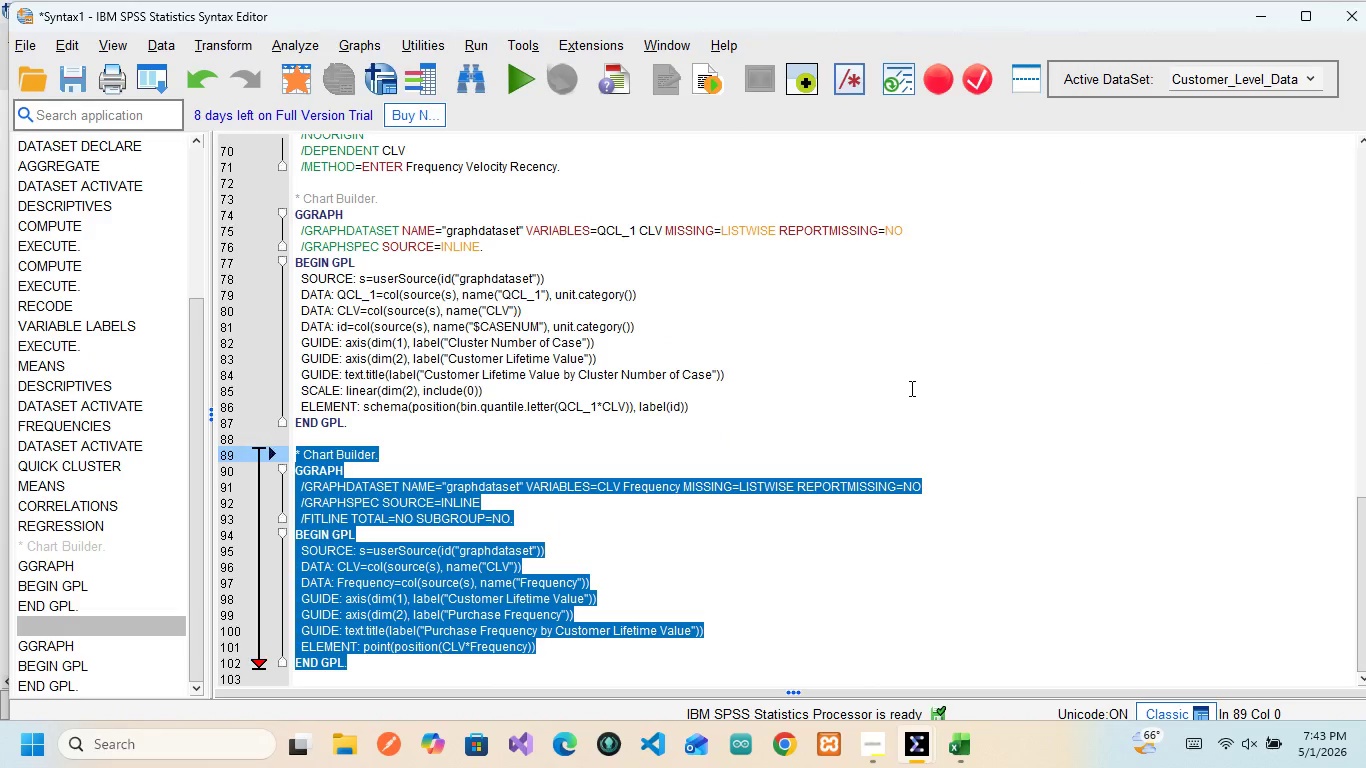 
left_click([910, 388])
 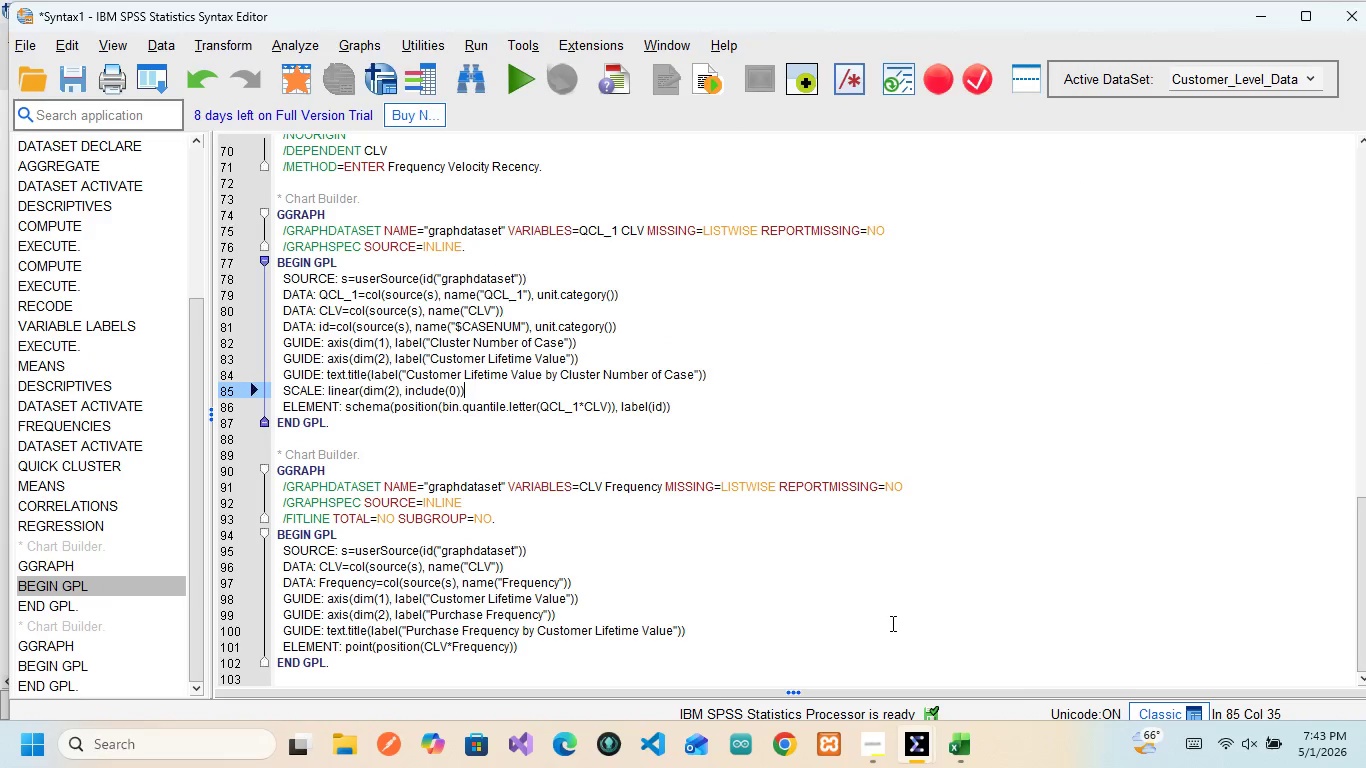 
mouse_move([905, 730])
 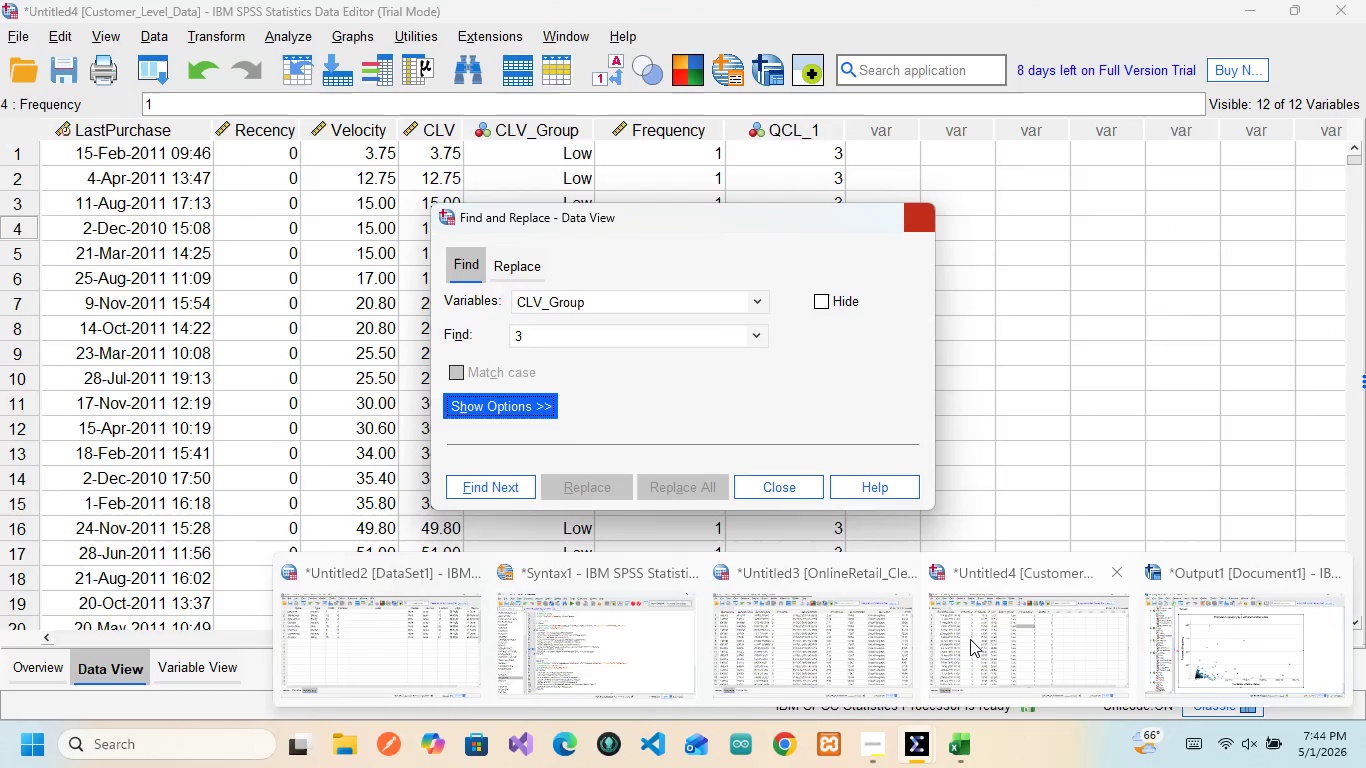 
left_click([971, 641])
 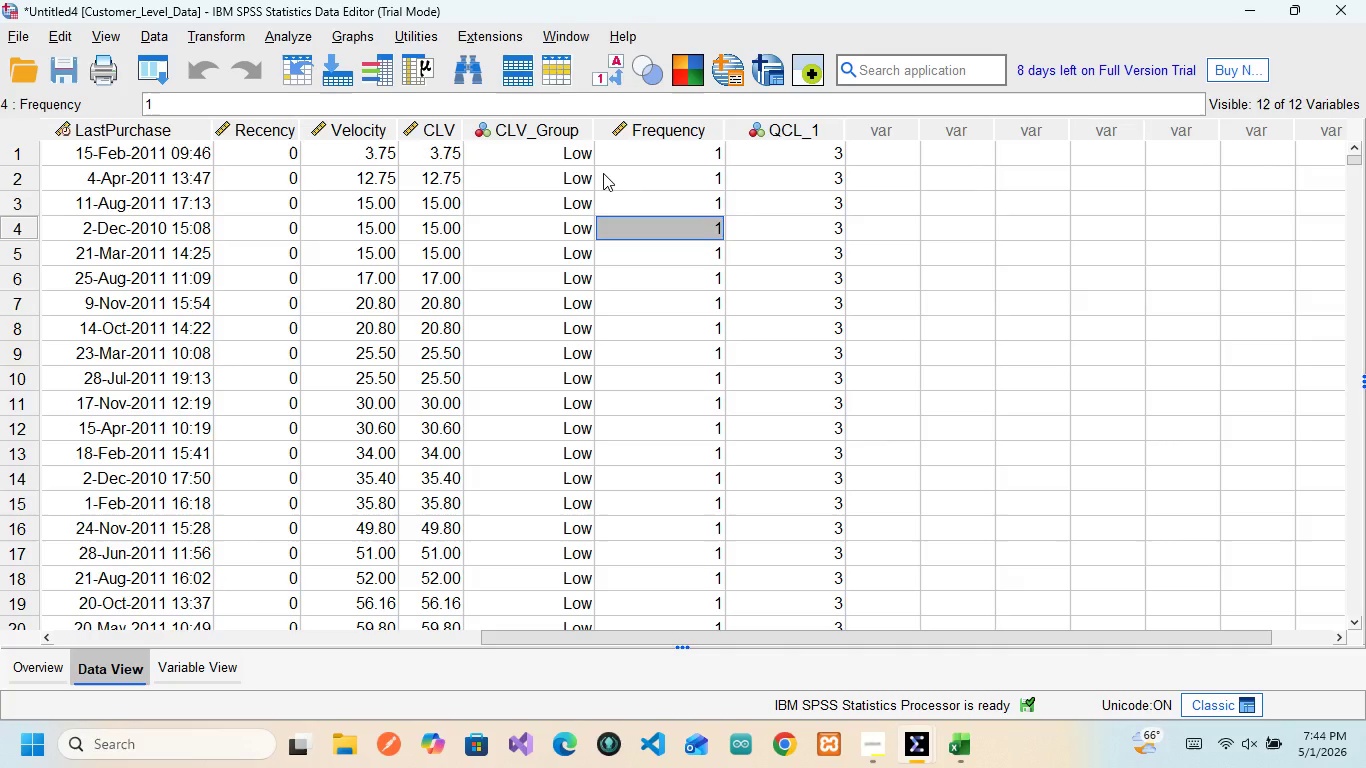 
wait(9.48)
 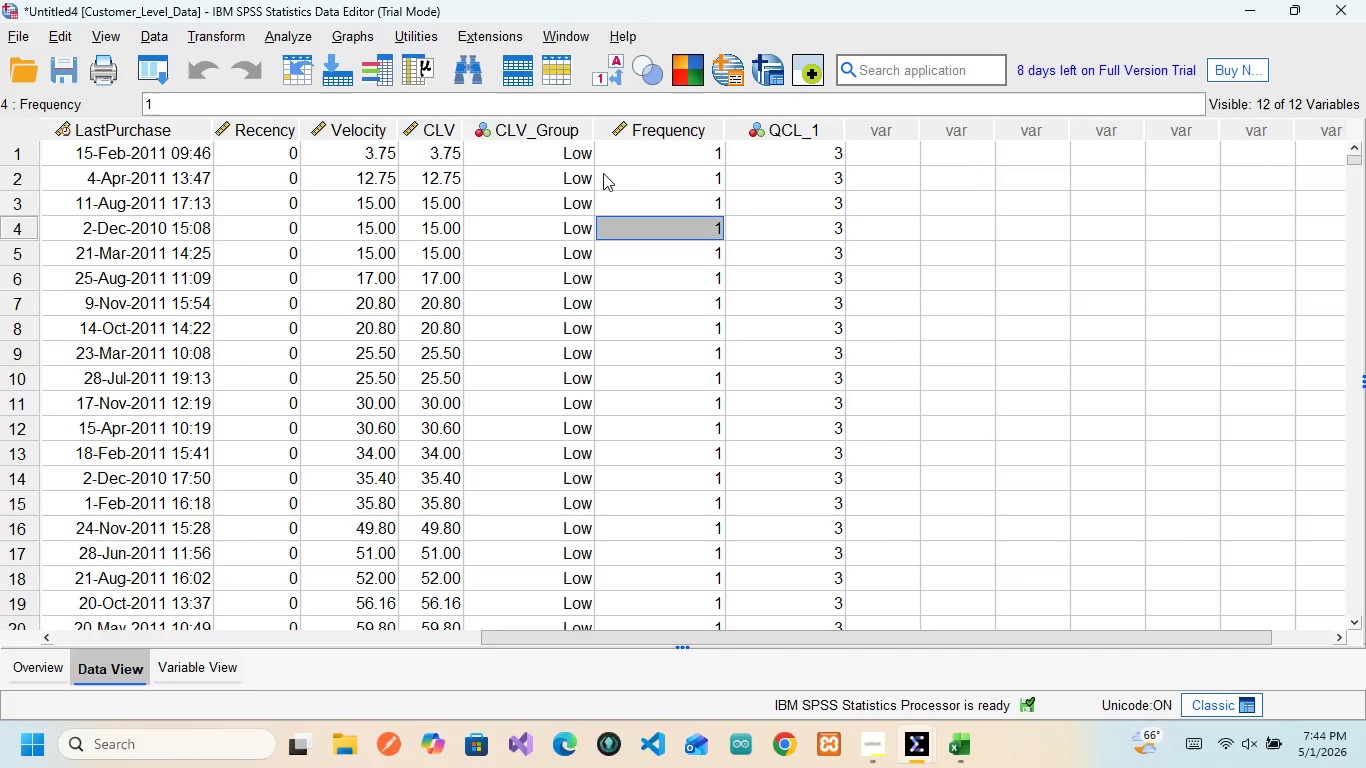 
left_click([299, 31])
 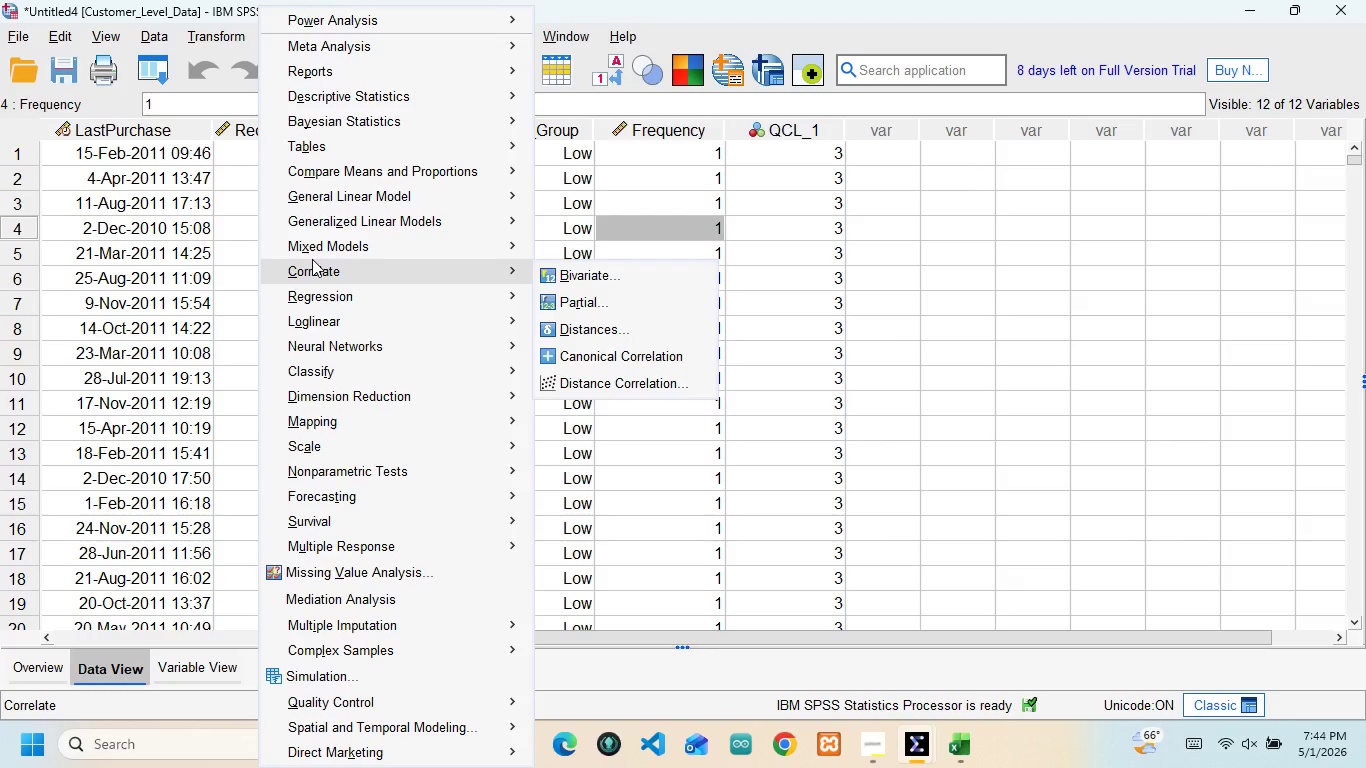 
wait(8.62)
 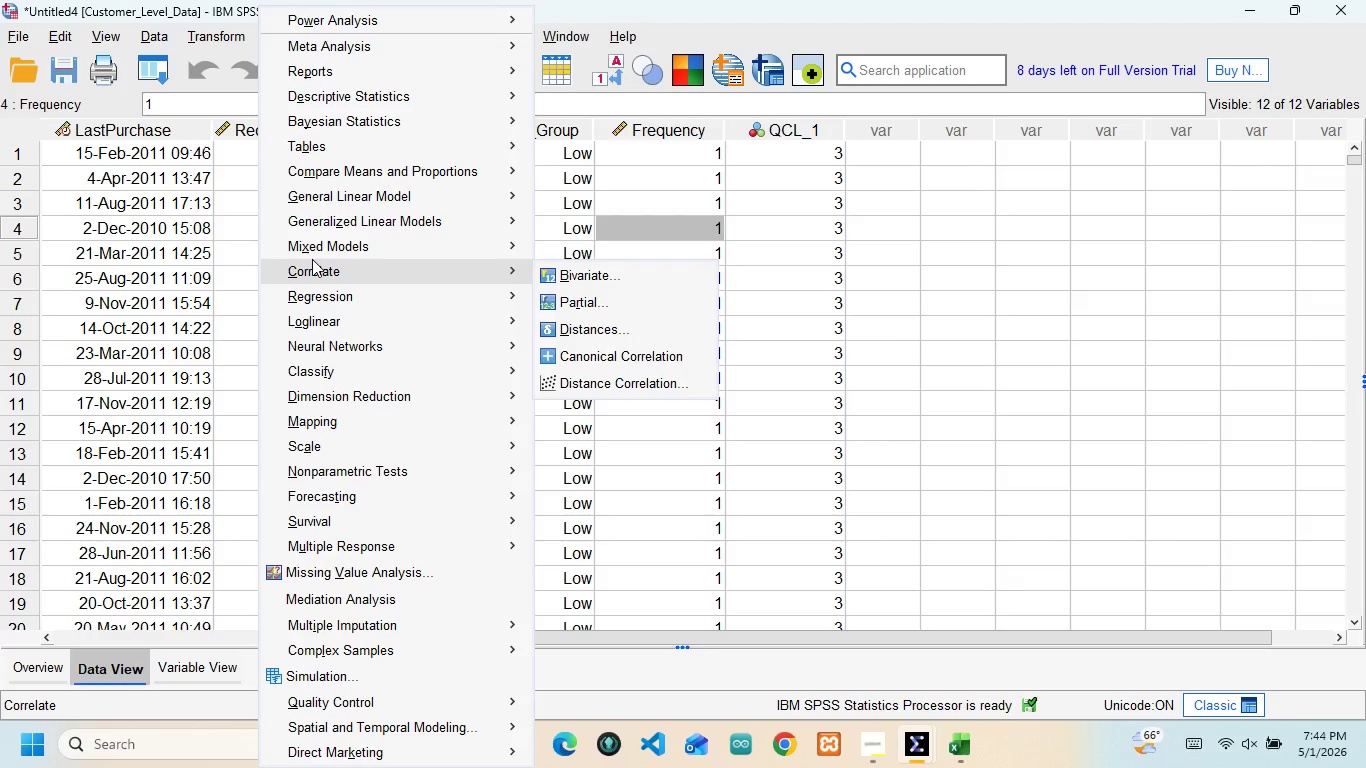 
left_click([851, 280])
 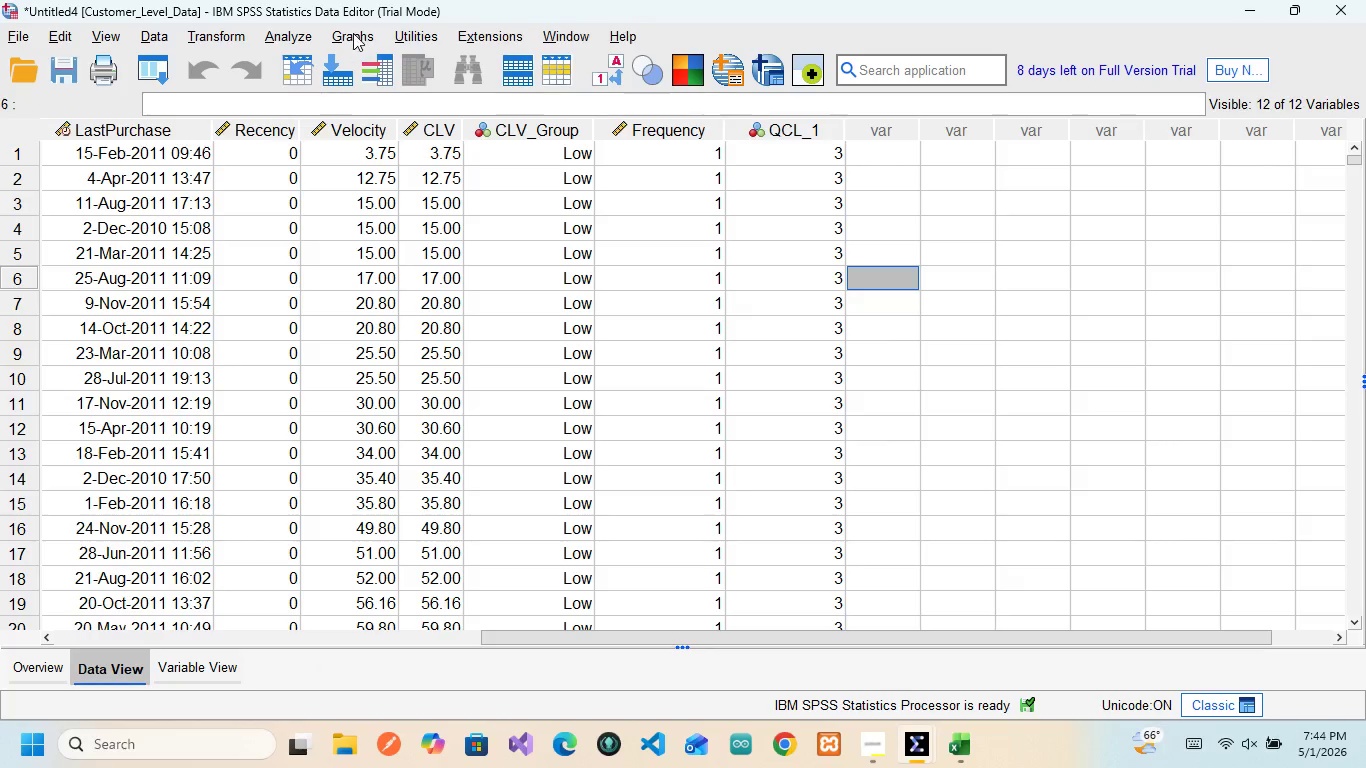 
left_click([353, 33])
 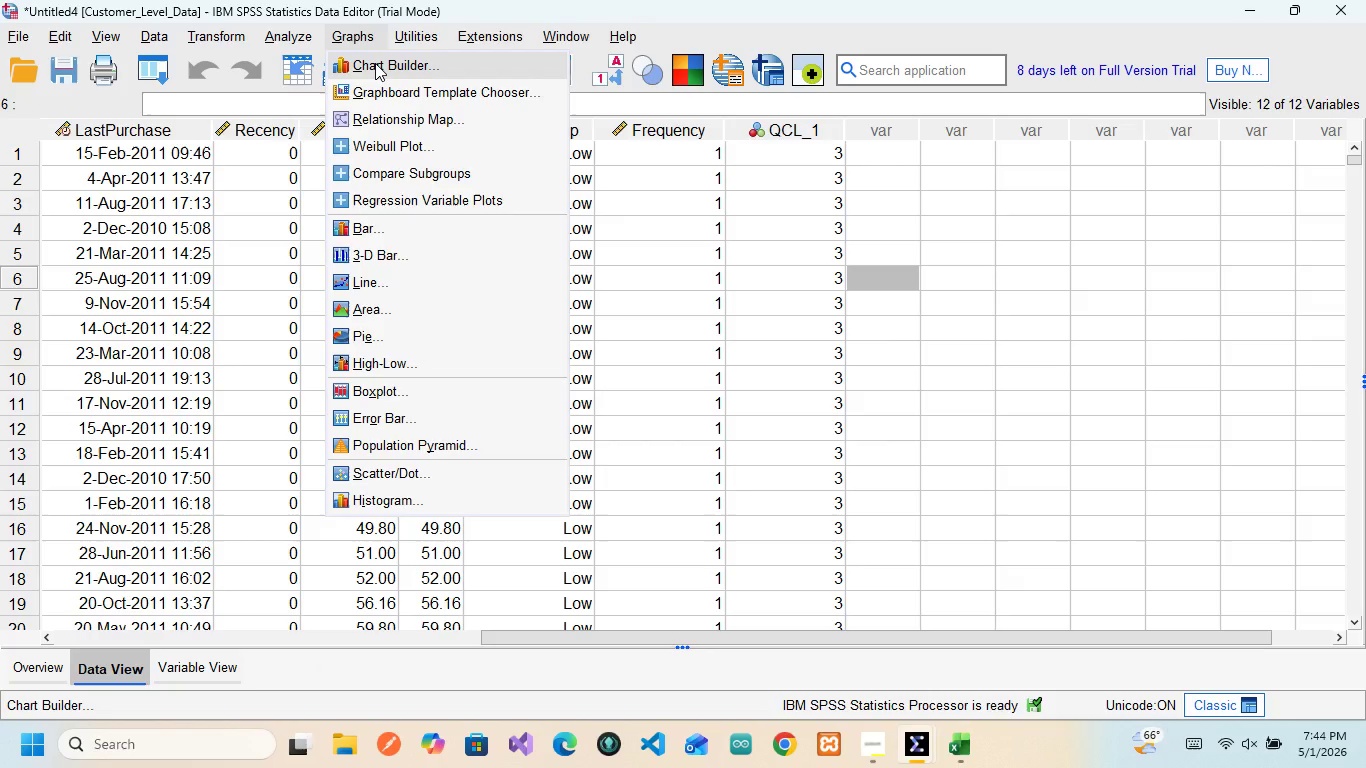 
left_click([375, 63])
 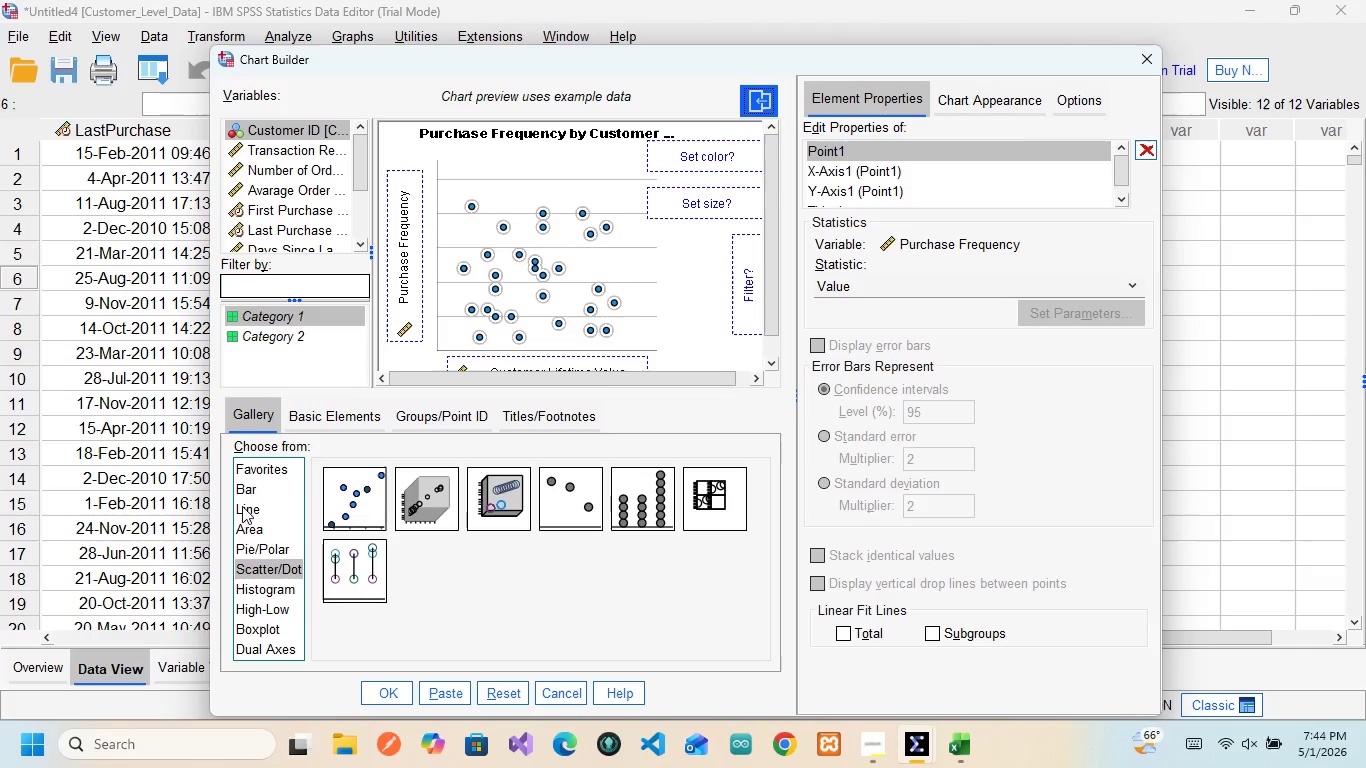 
left_click([244, 484])
 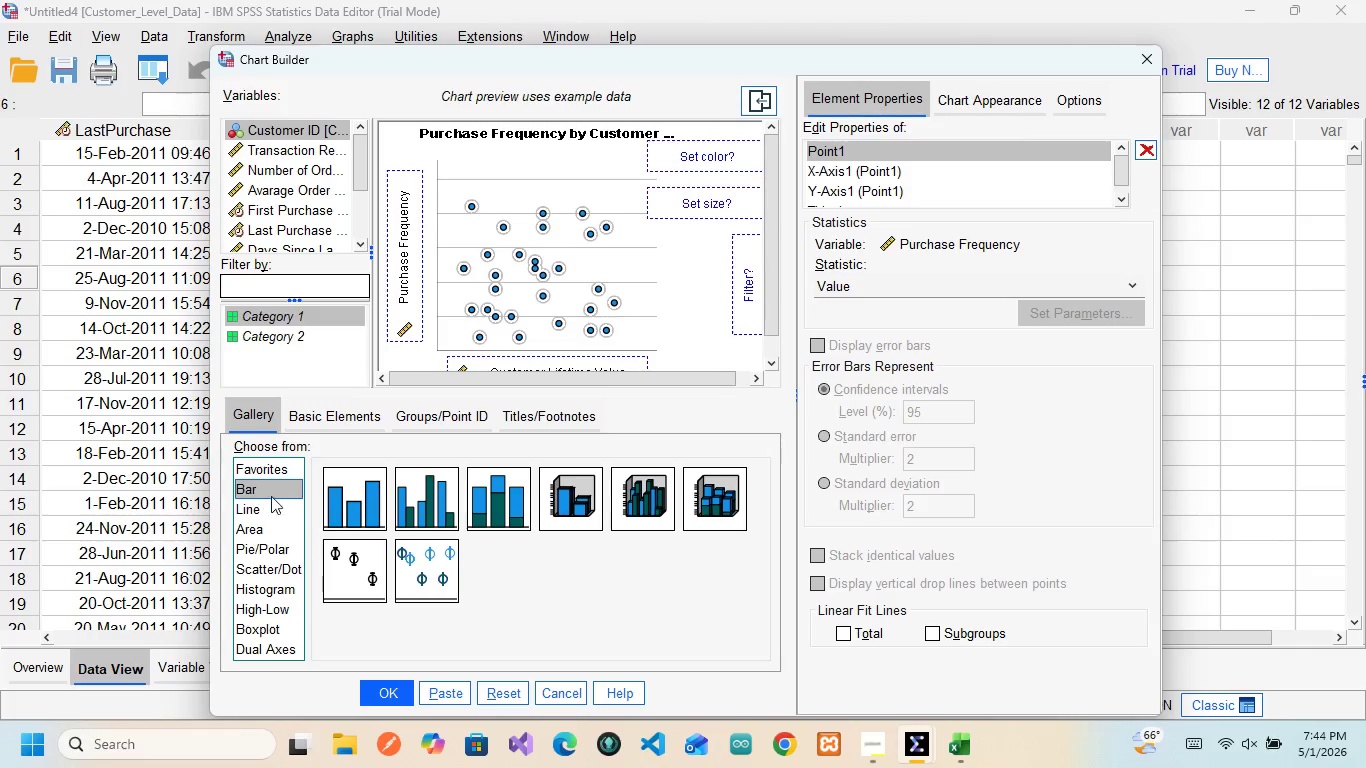 
mouse_move([352, 505])
 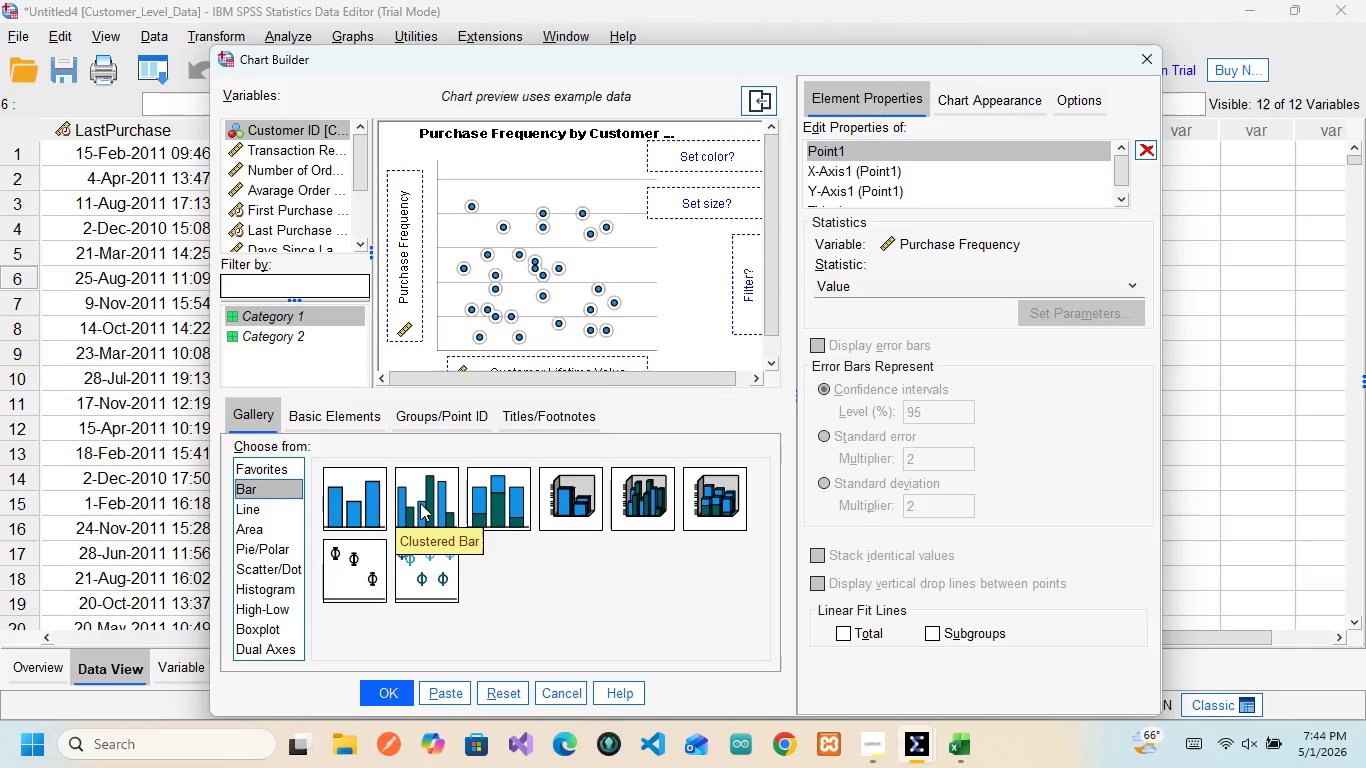 
left_click_drag(start_coordinate=[420, 503], to_coordinate=[506, 272])
 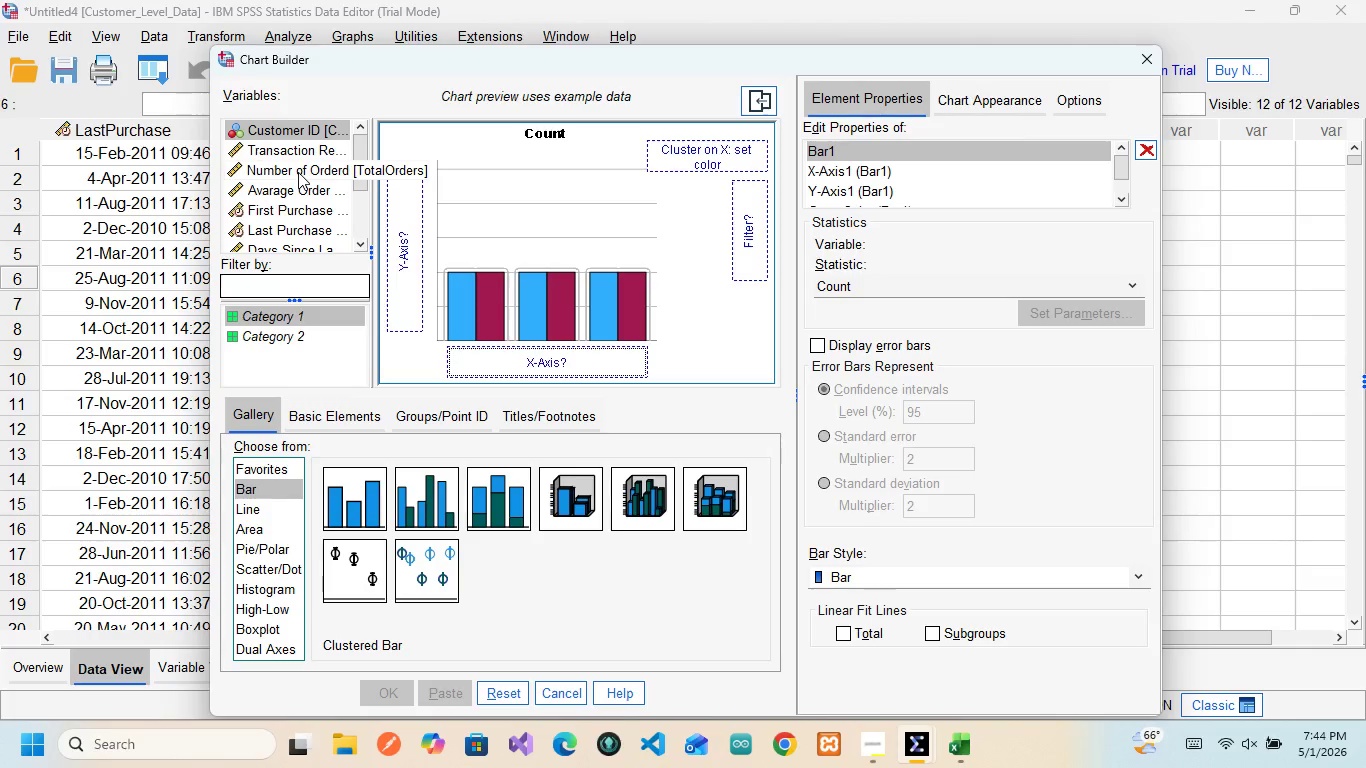 
wait(5.98)
 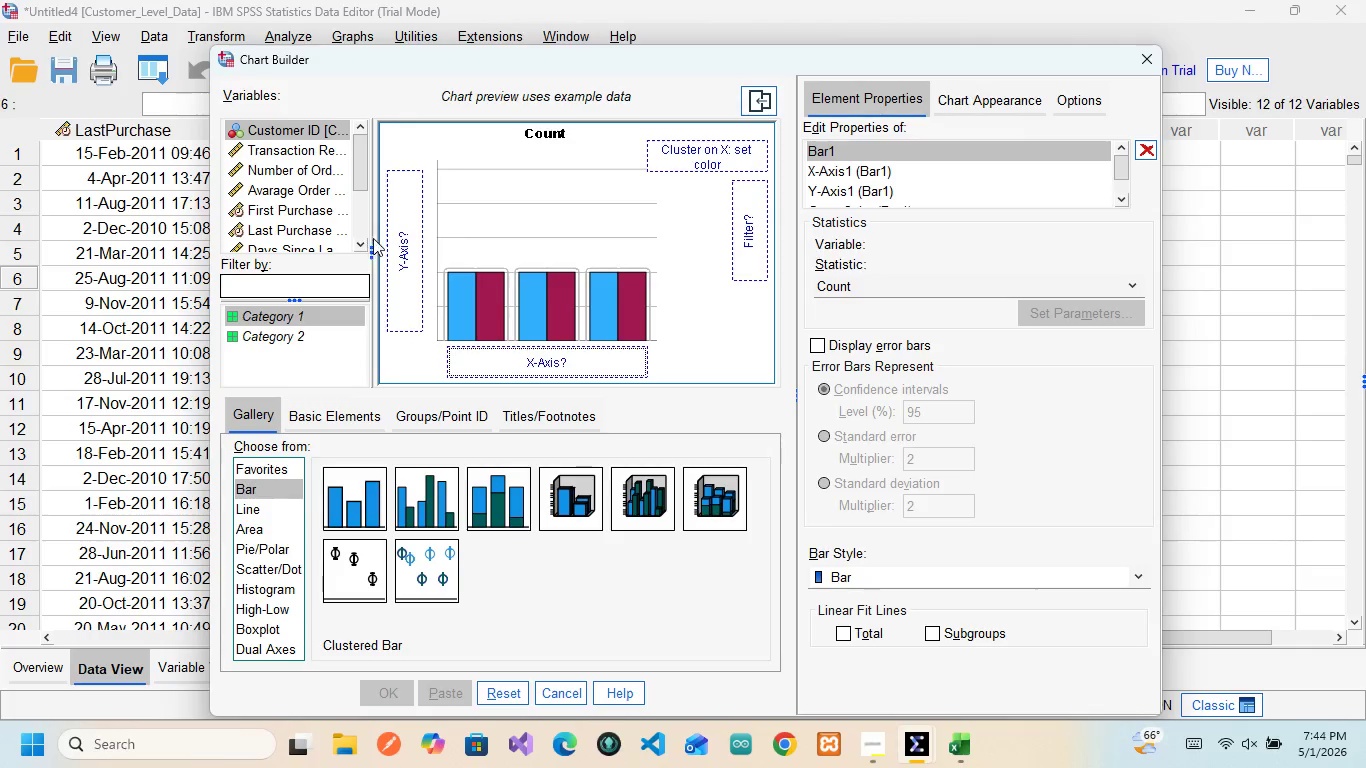 
scroll: coordinate [289, 213], scroll_direction: down, amount: 3.0
 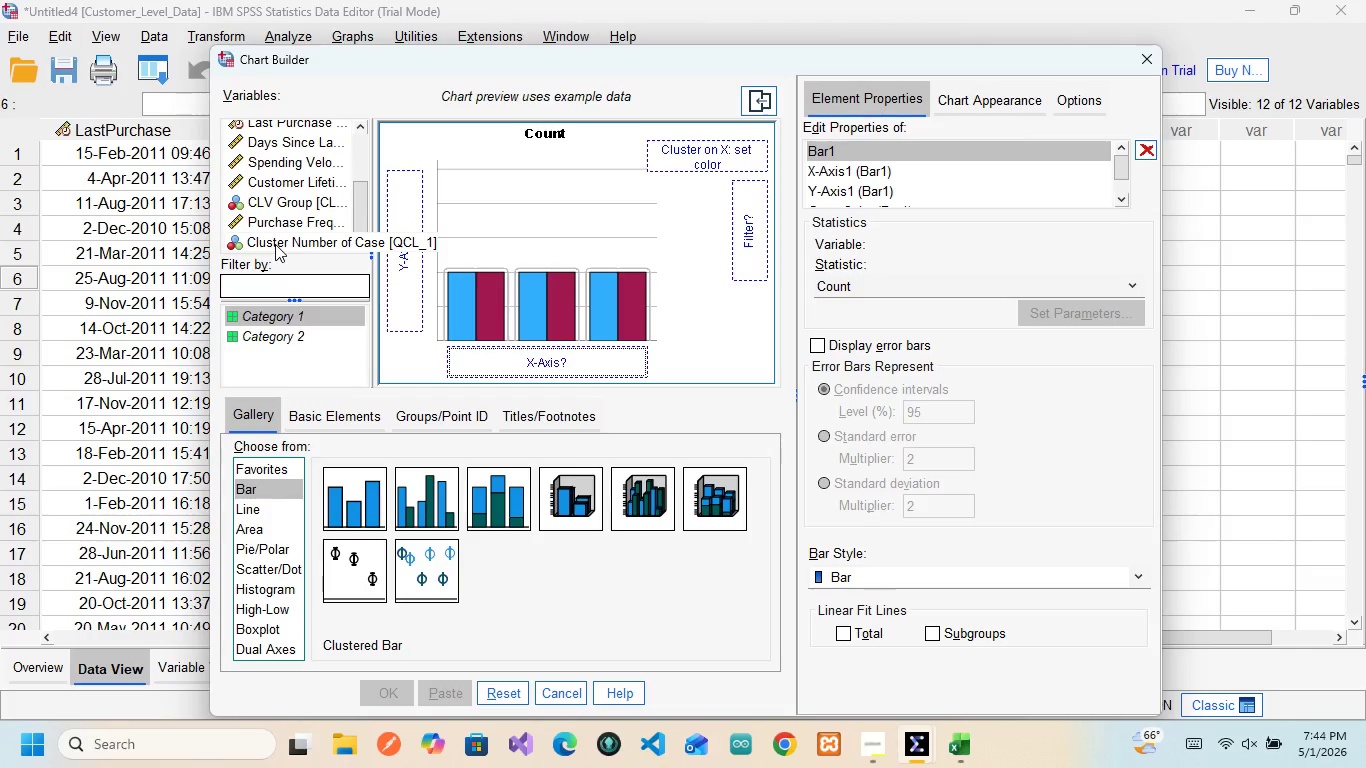 
left_click([275, 244])
 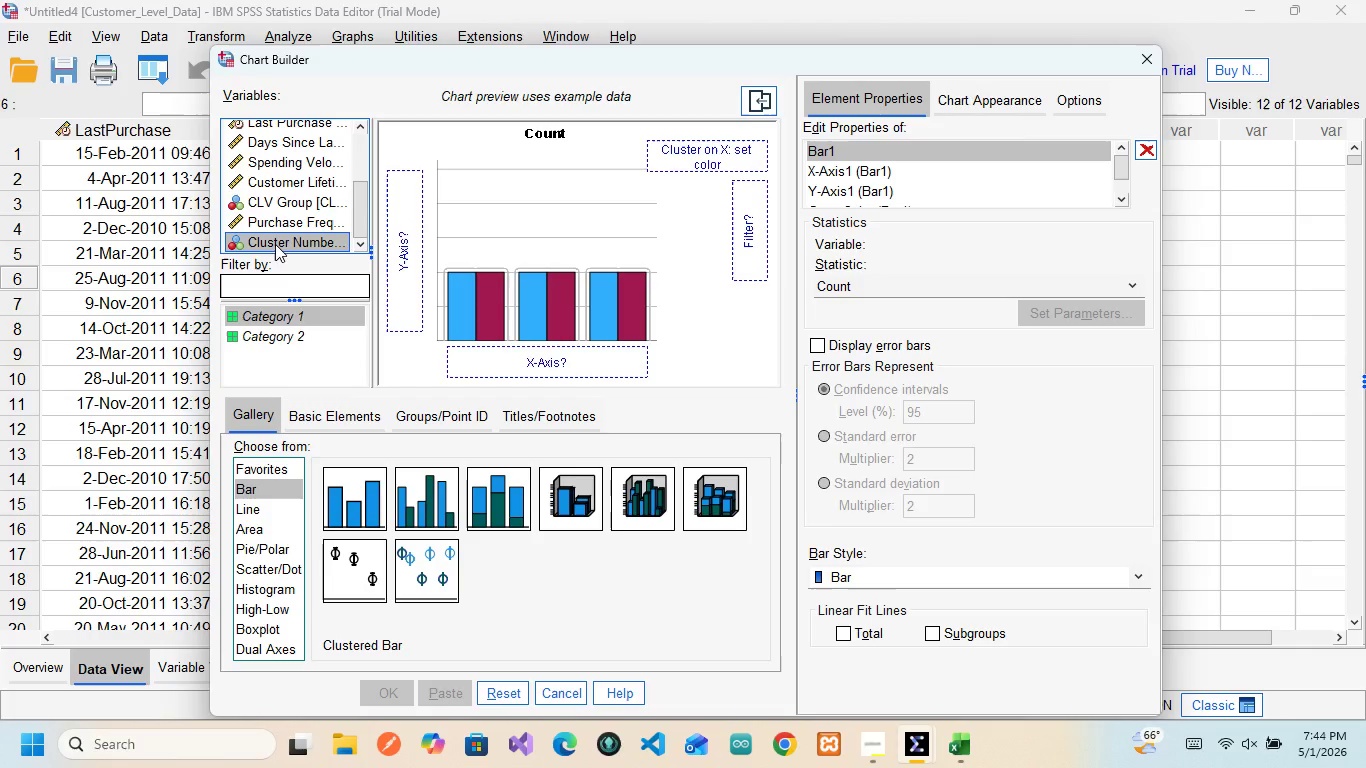 
left_click_drag(start_coordinate=[275, 244], to_coordinate=[535, 360])
 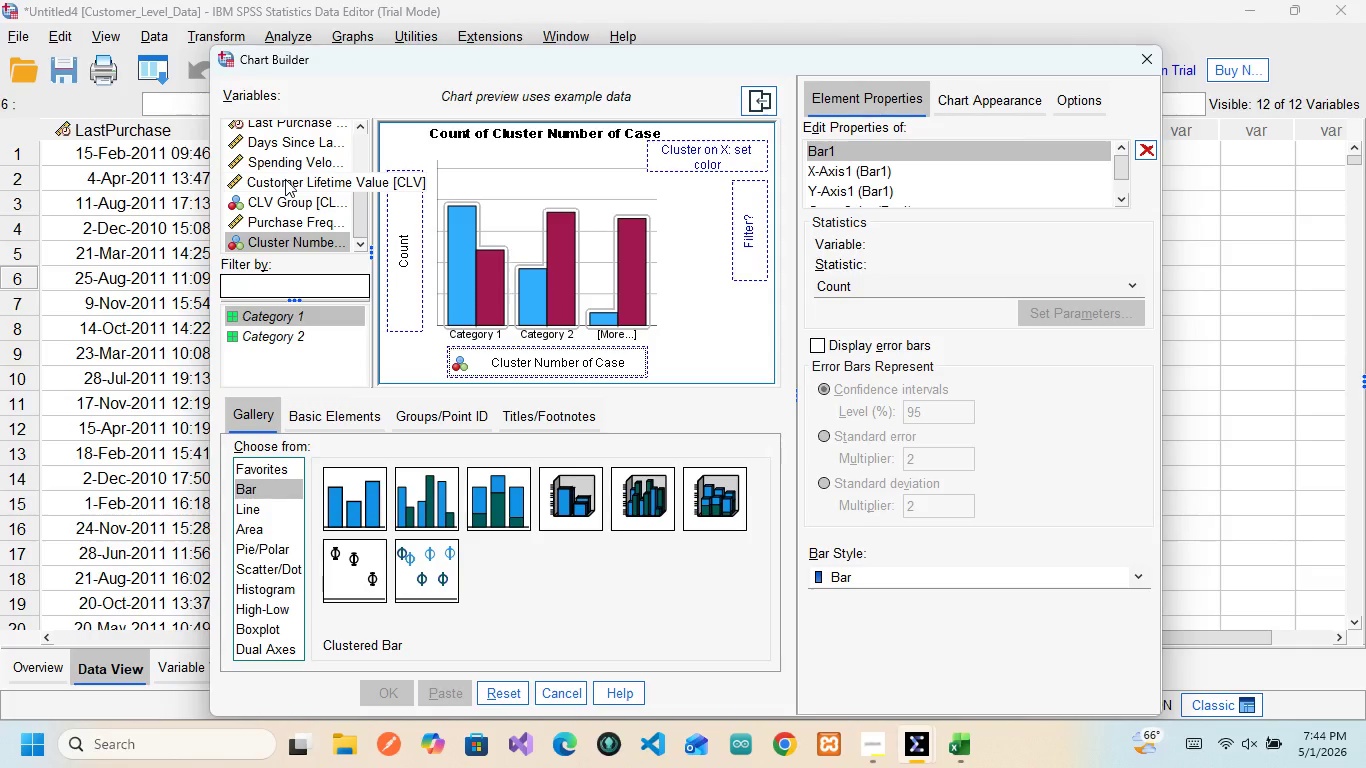 
wait(14.31)
 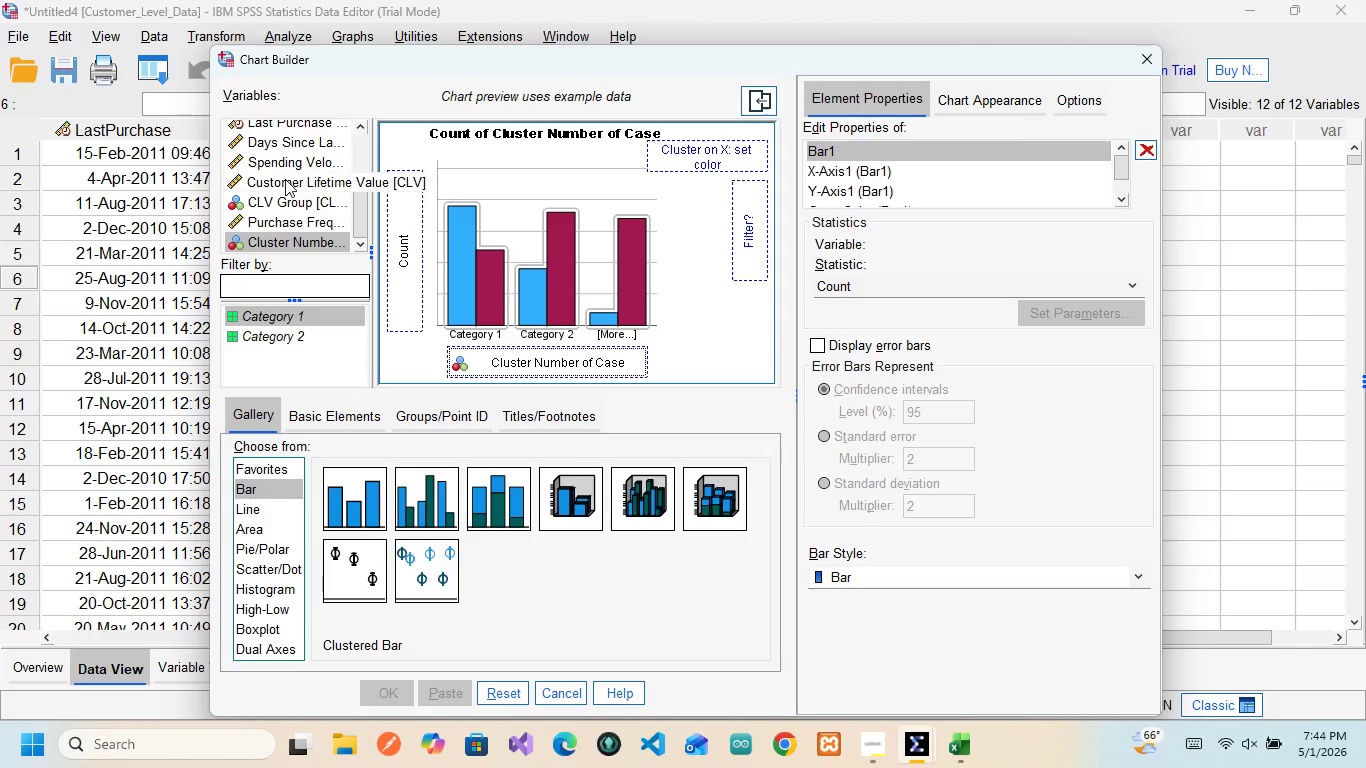 
left_click([285, 181])
 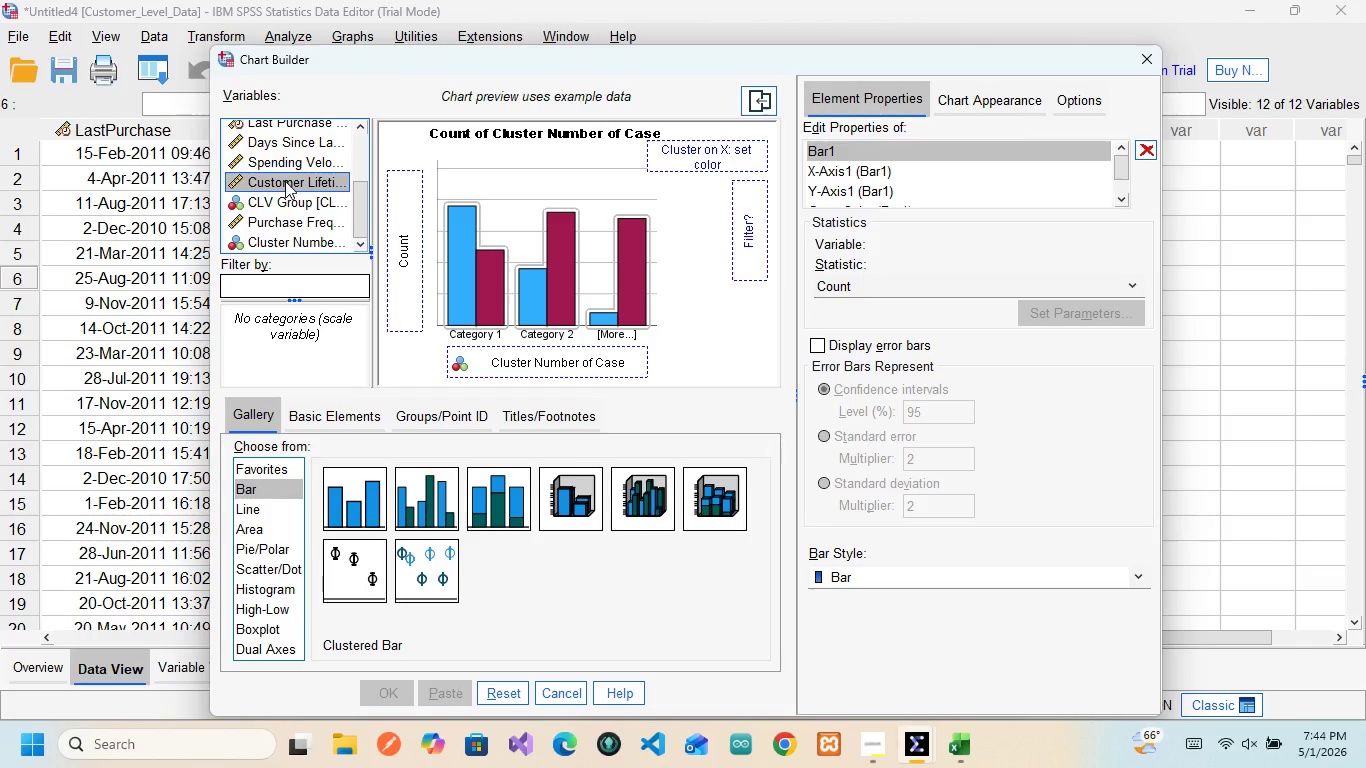 
scroll: coordinate [293, 150], scroll_direction: up, amount: 3.0
 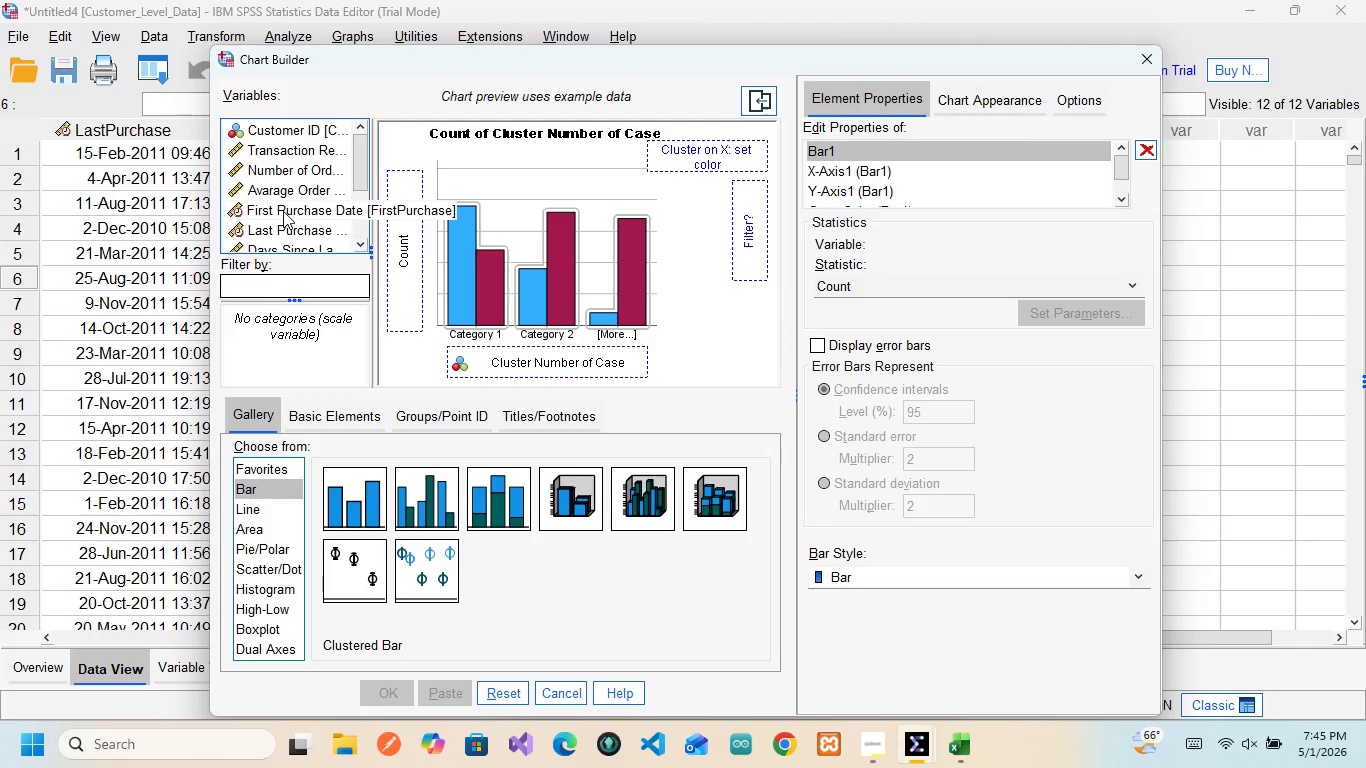 
wait(6.01)
 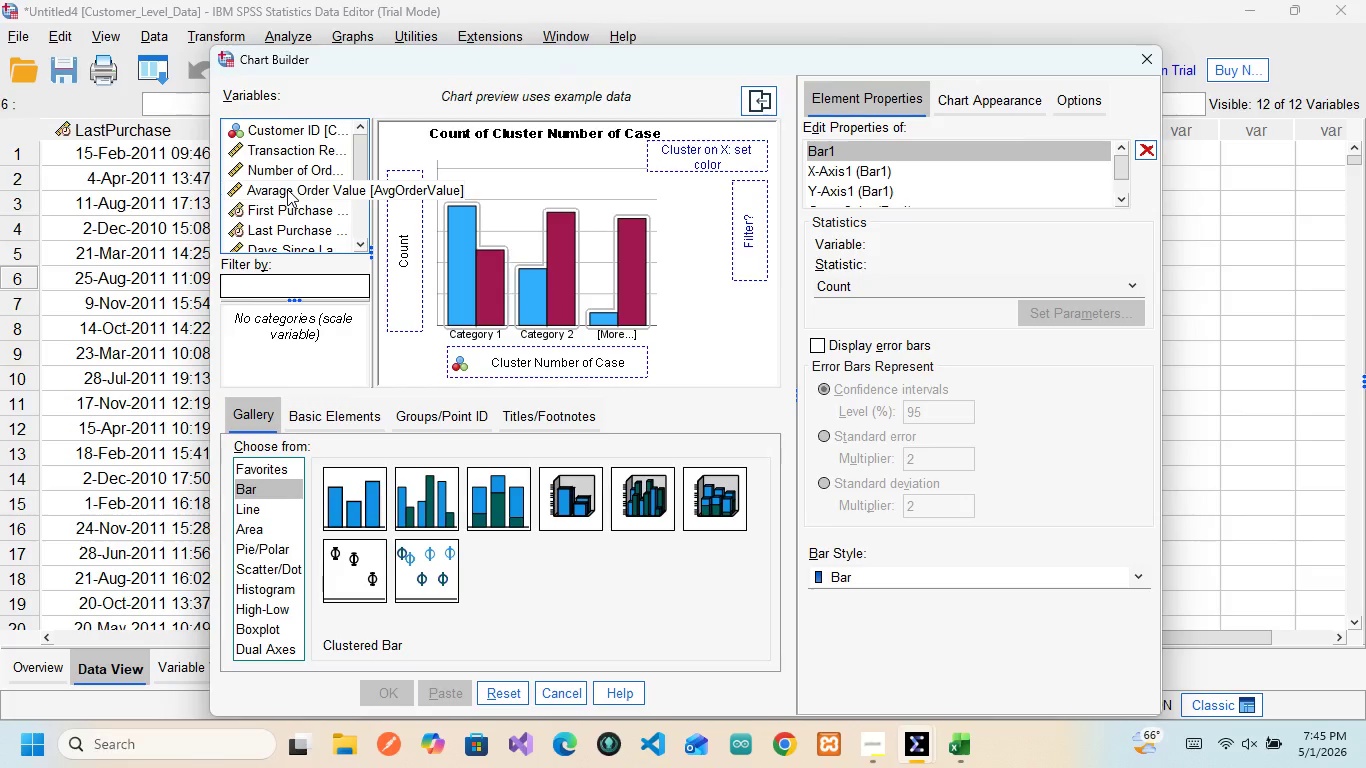 
scroll: coordinate [281, 242], scroll_direction: down, amount: 1.0
 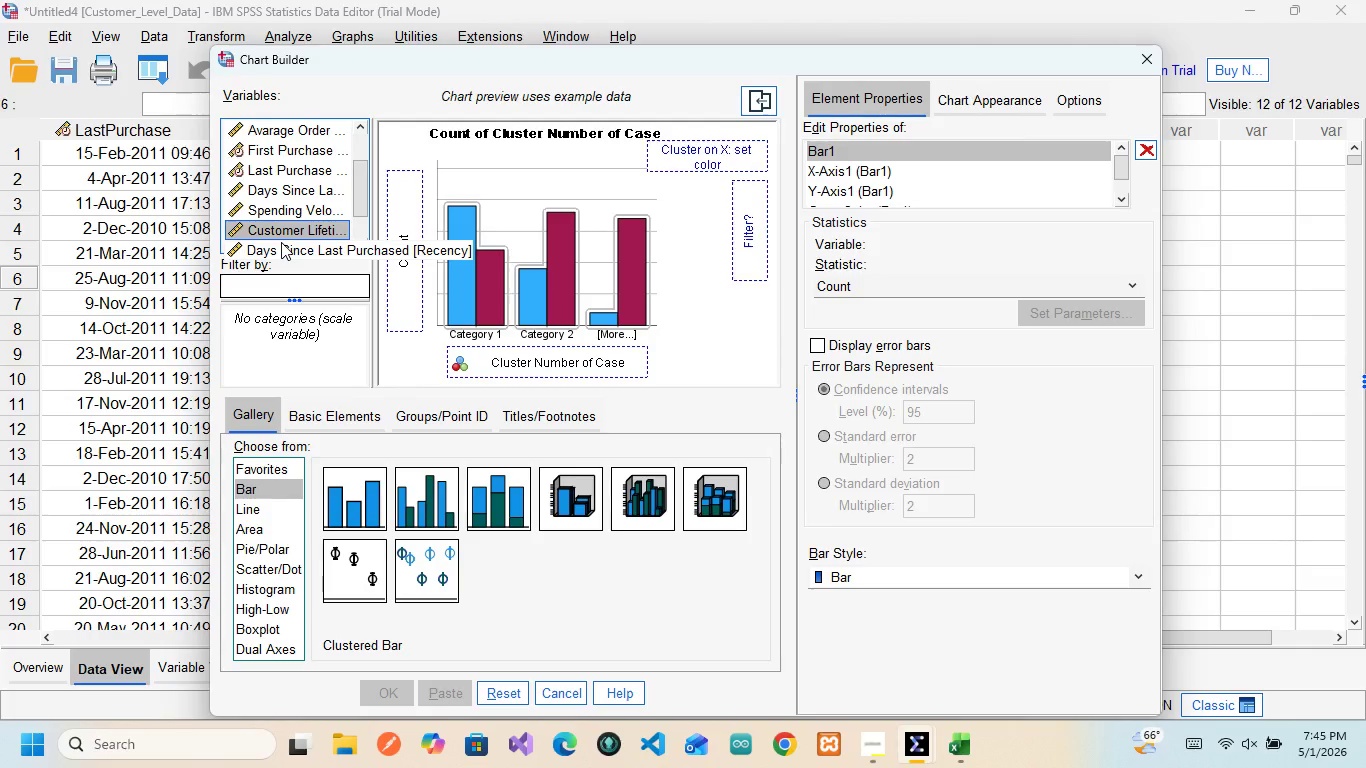 
scroll: coordinate [281, 242], scroll_direction: up, amount: 1.0
 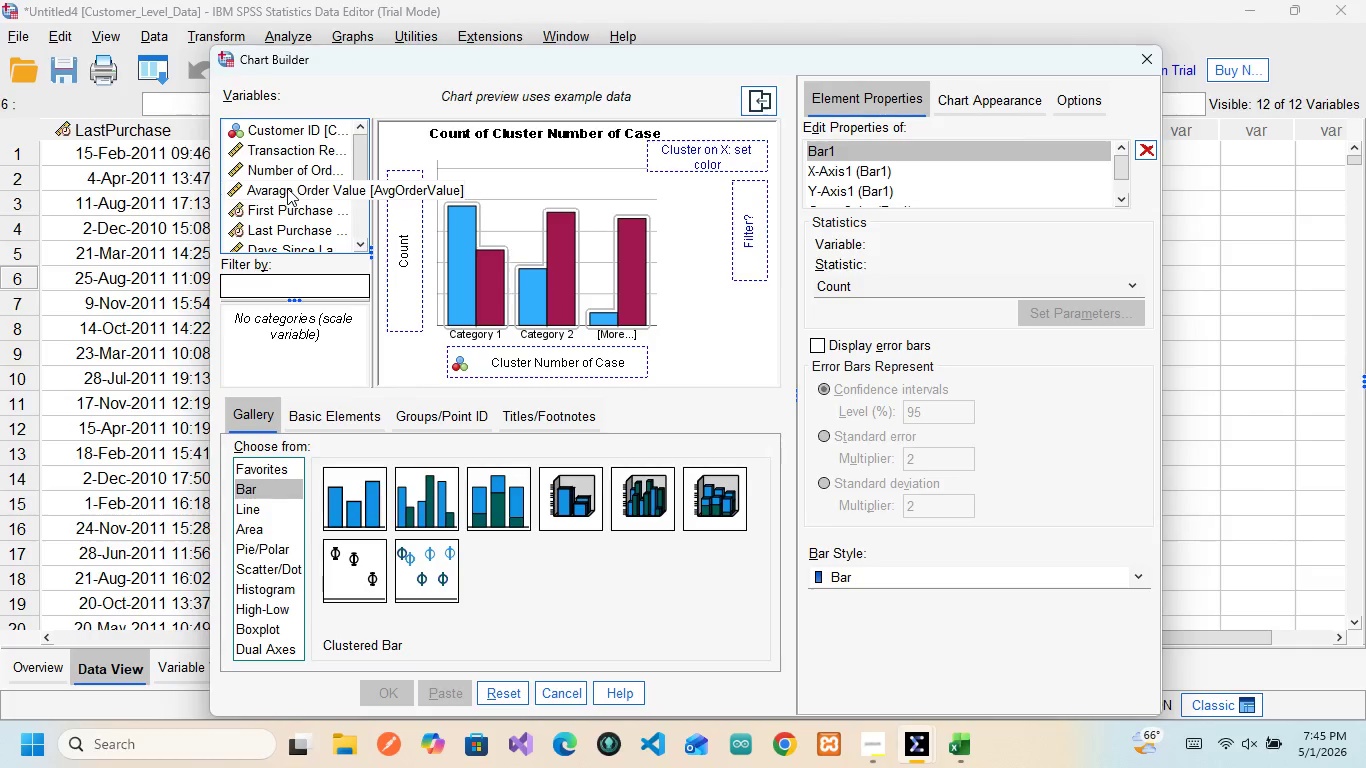 
left_click([287, 188])
 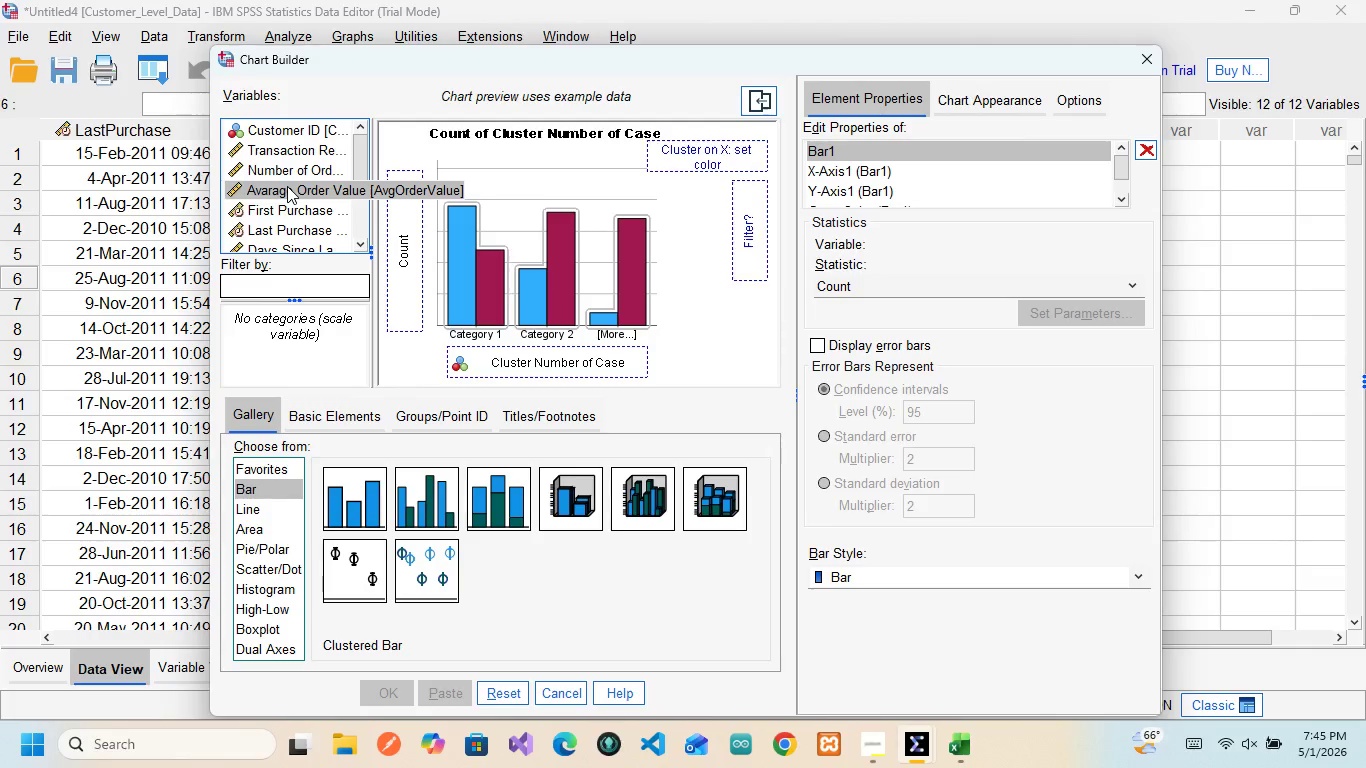 
left_click_drag(start_coordinate=[287, 186], to_coordinate=[405, 237])
 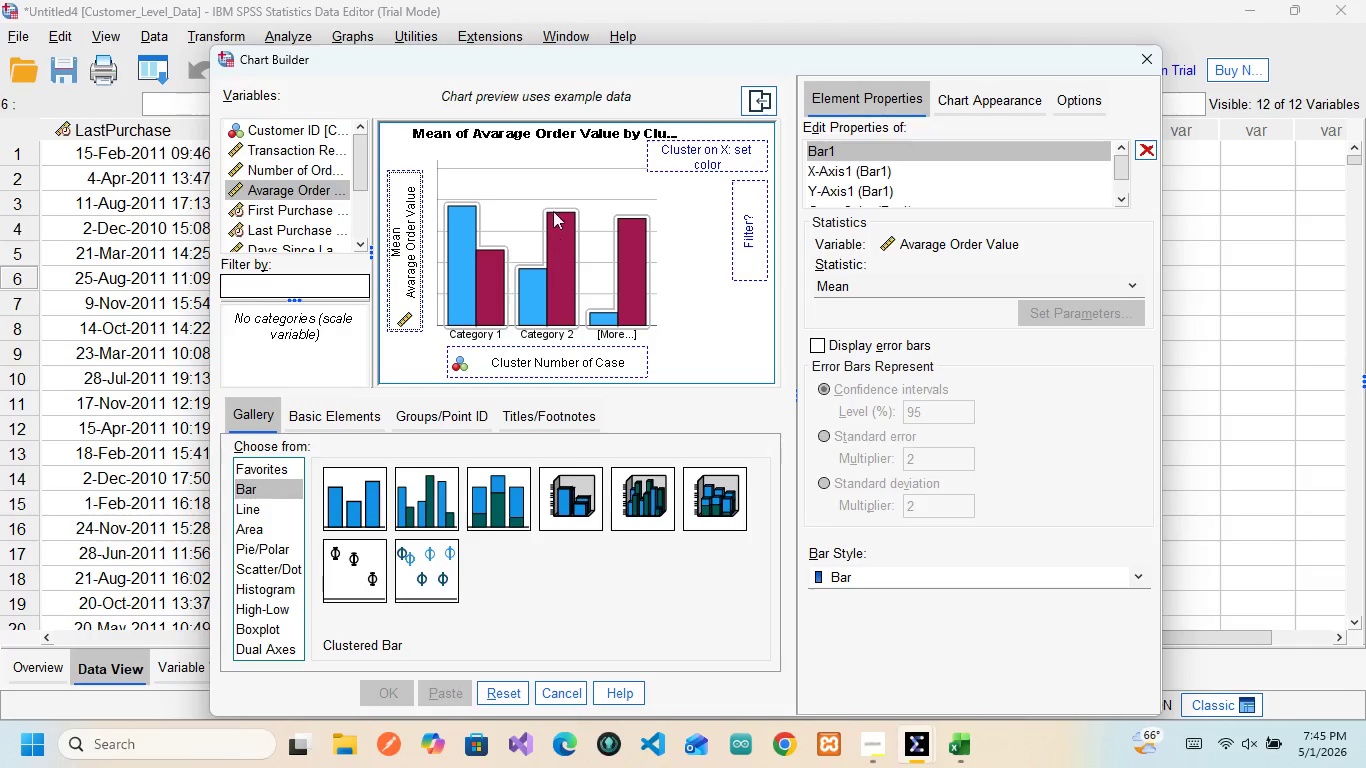 
wait(6.16)
 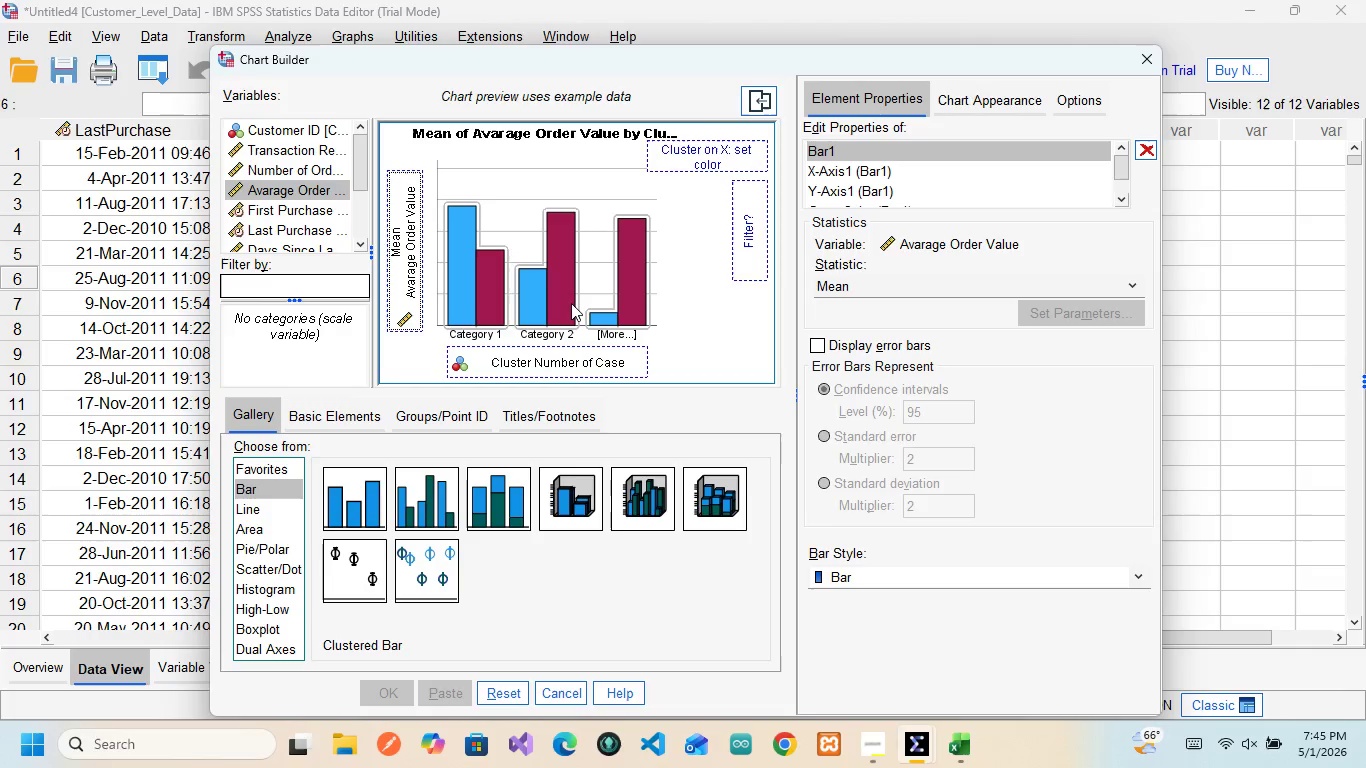 
scroll: coordinate [291, 168], scroll_direction: up, amount: 1.0
 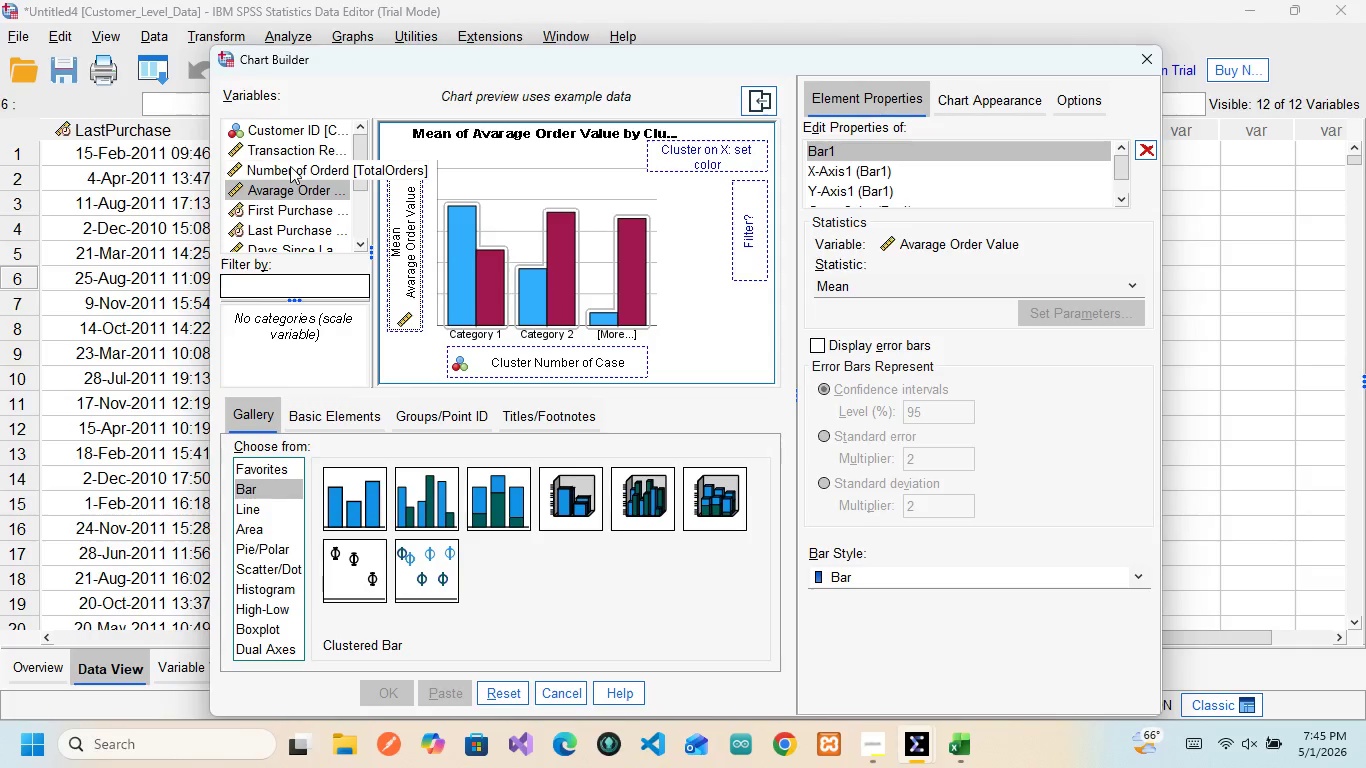 
left_click_drag(start_coordinate=[360, 507], to_coordinate=[573, 212])
 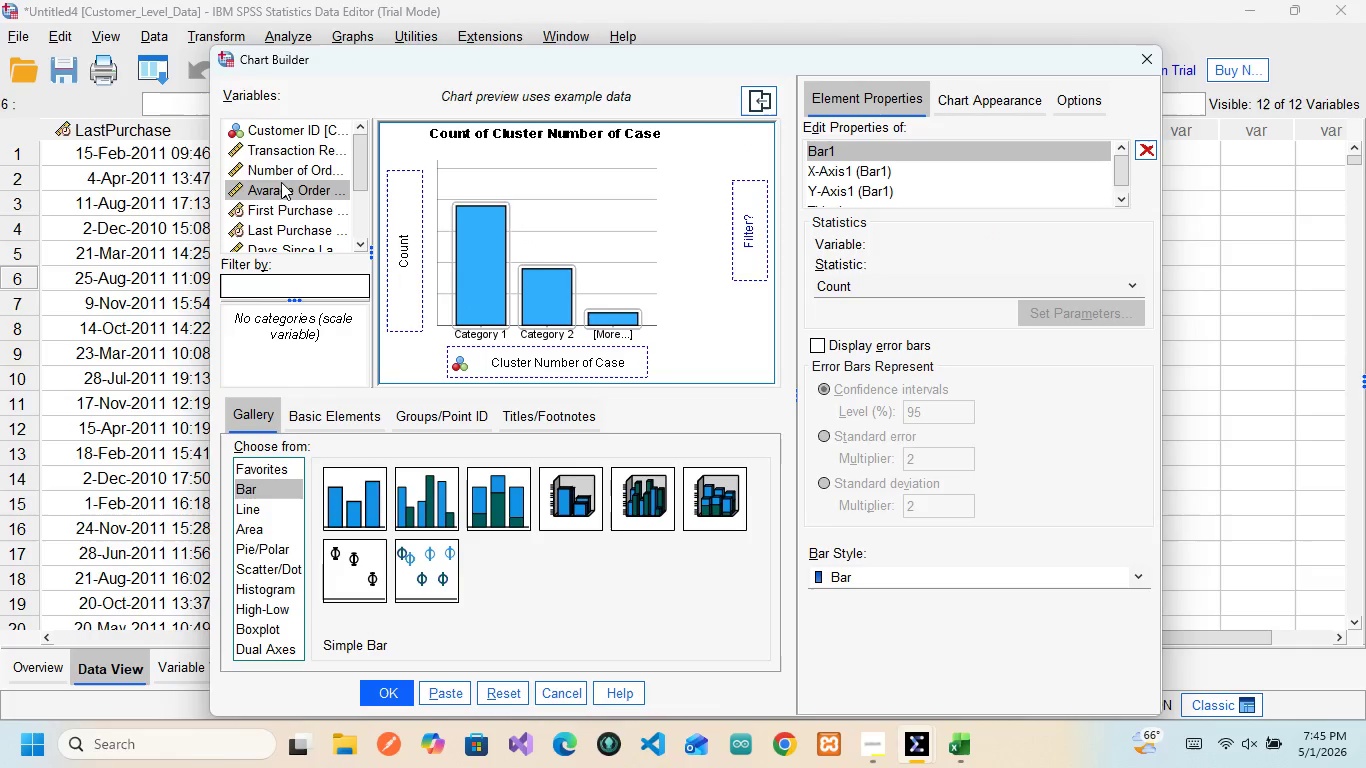 
scroll: coordinate [275, 189], scroll_direction: none, amount: 0.0
 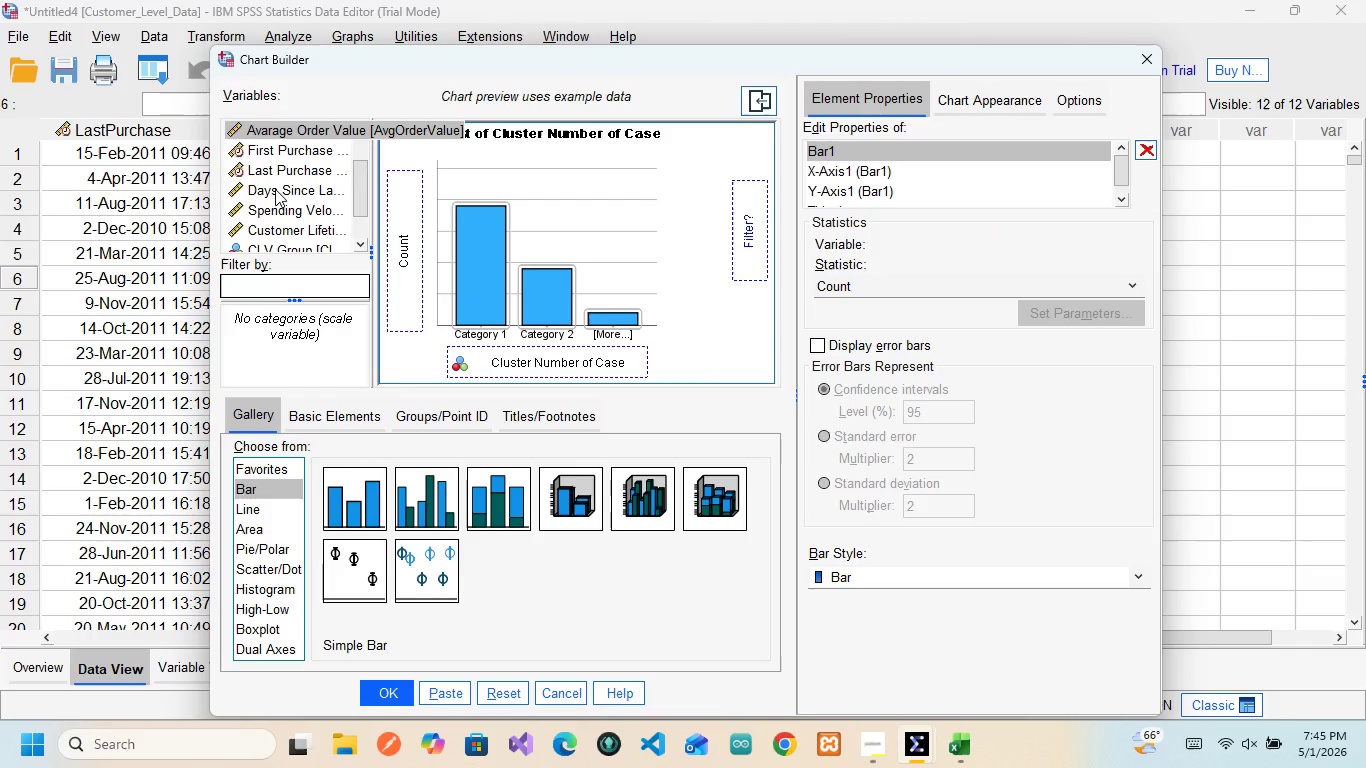 
scroll: coordinate [275, 189], scroll_direction: up, amount: 2.0
 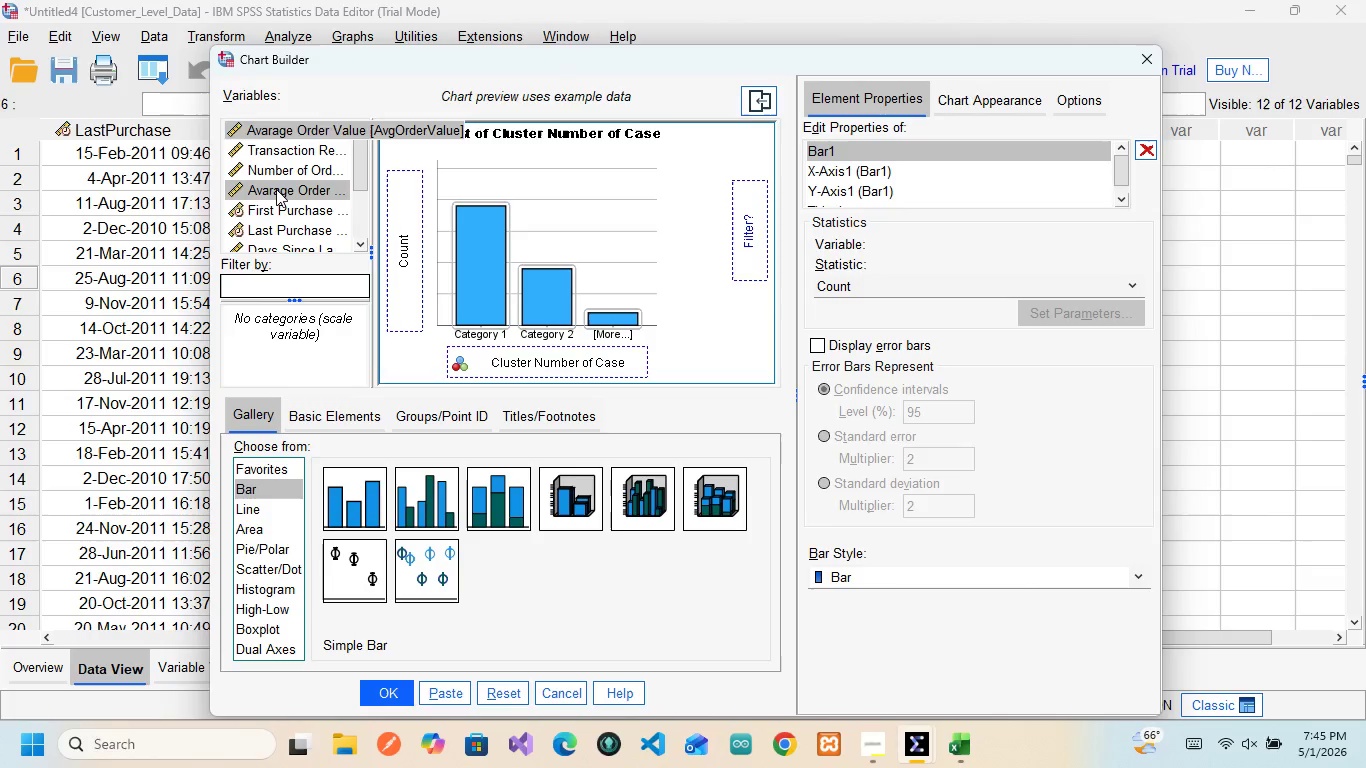 
left_click_drag(start_coordinate=[276, 189], to_coordinate=[400, 234])
 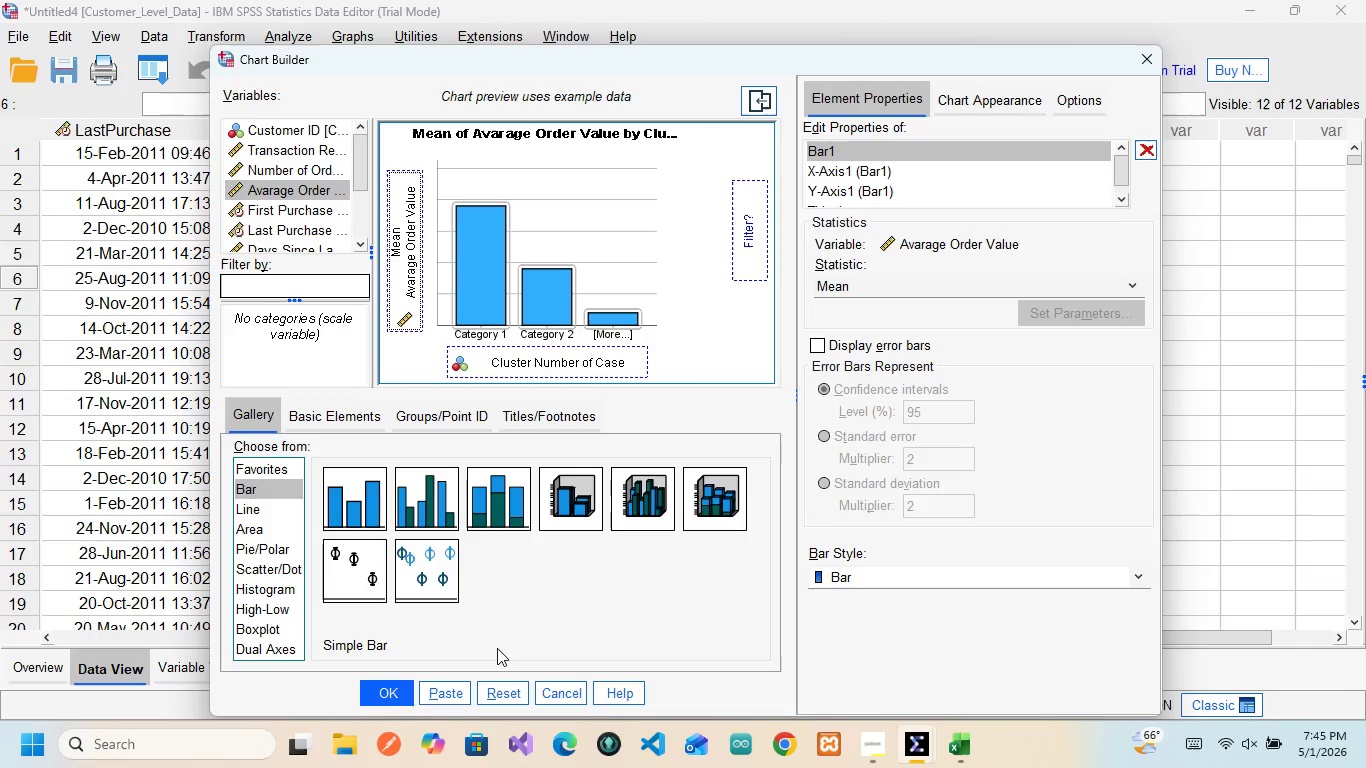 
wait(5.7)
 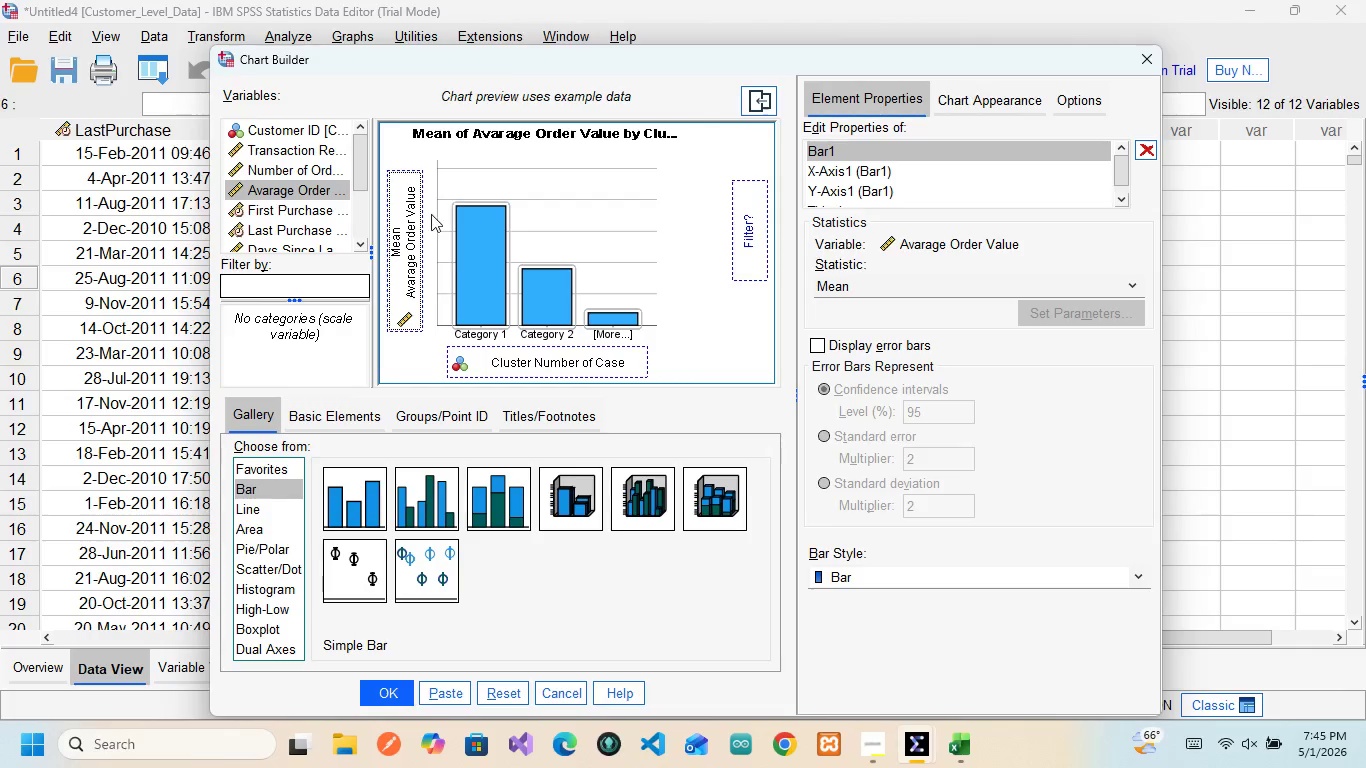 
left_click([441, 690])
 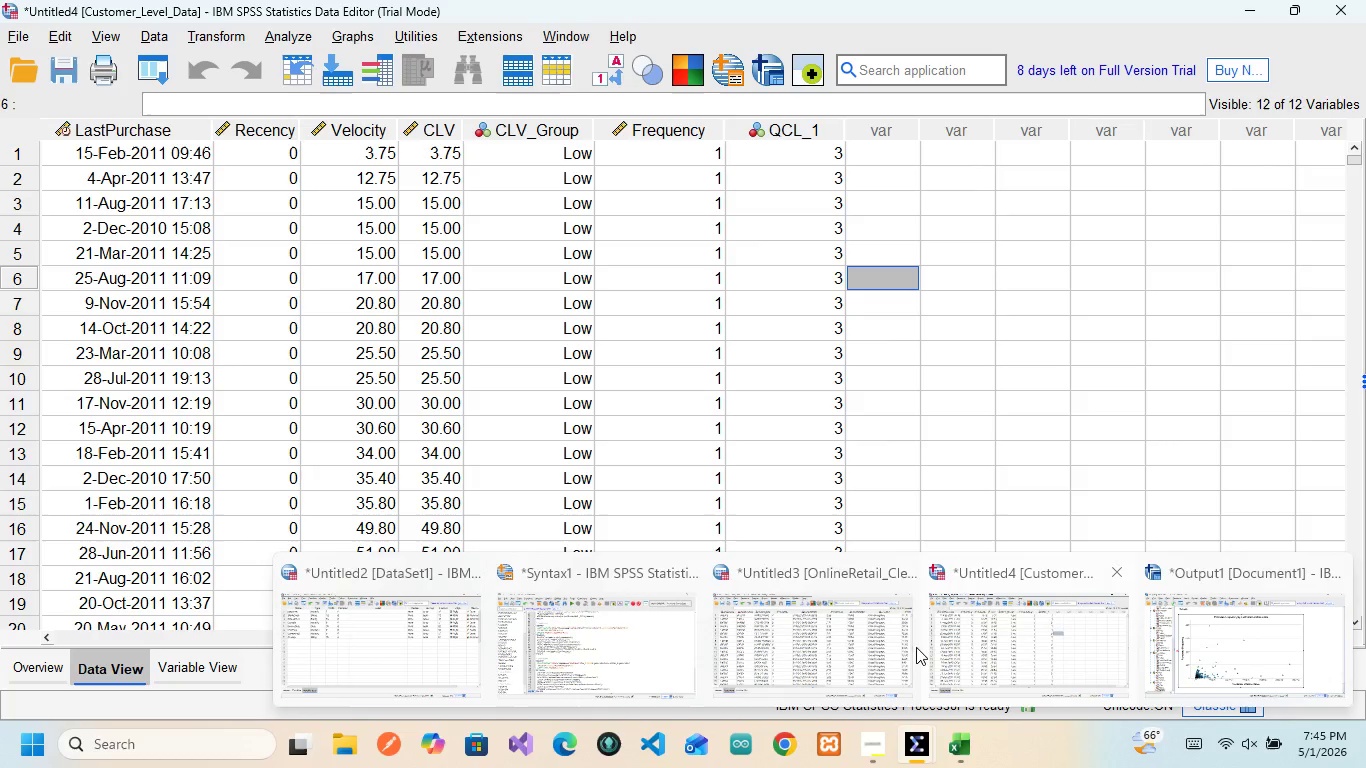 
wait(5.03)
 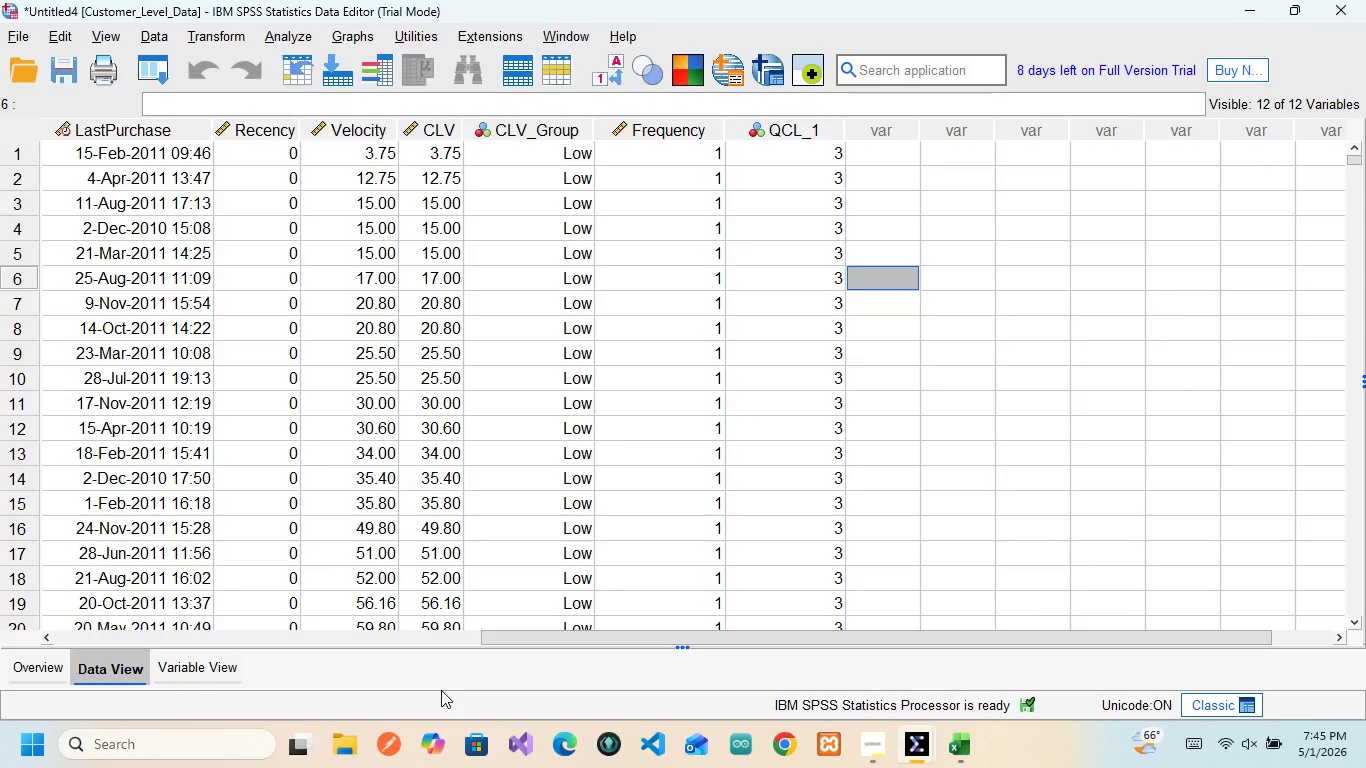 
left_click([551, 659])
 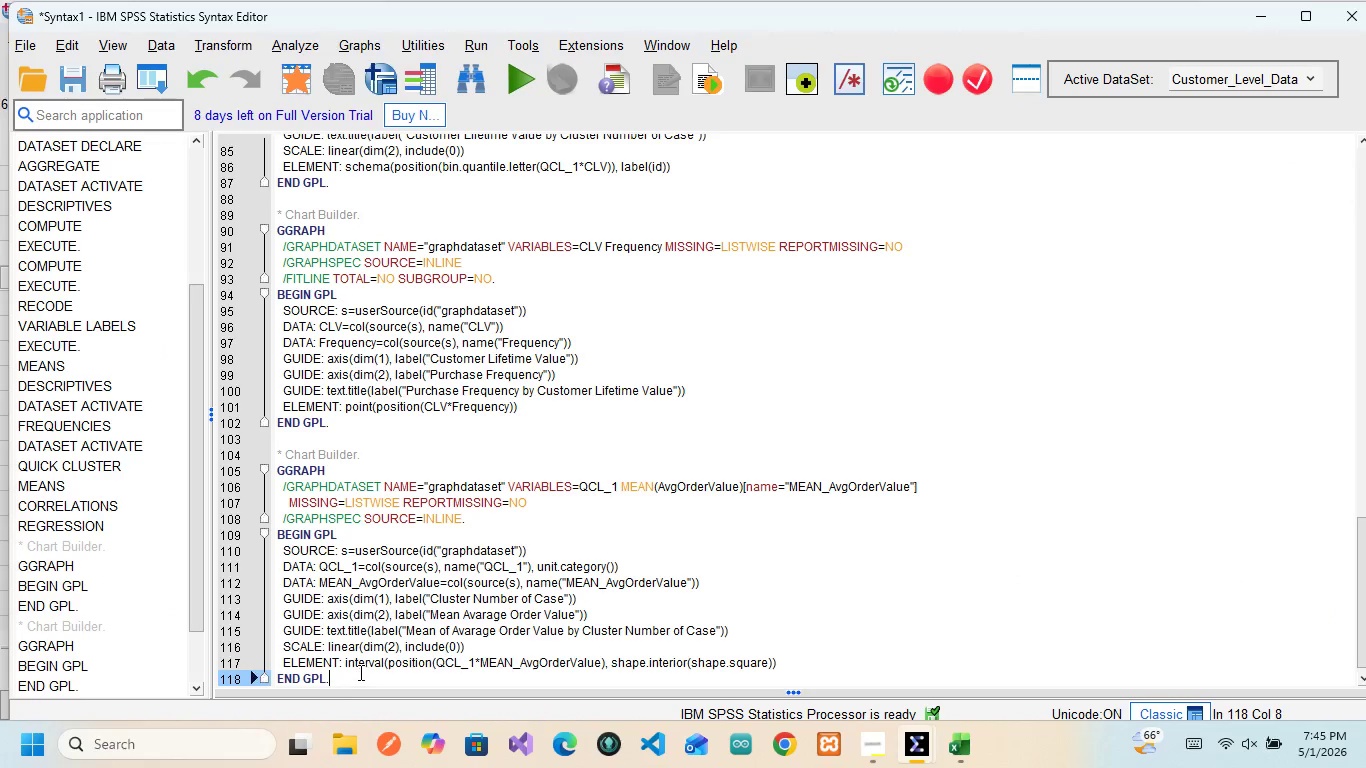 
left_click_drag(start_coordinate=[357, 670], to_coordinate=[244, 451])
 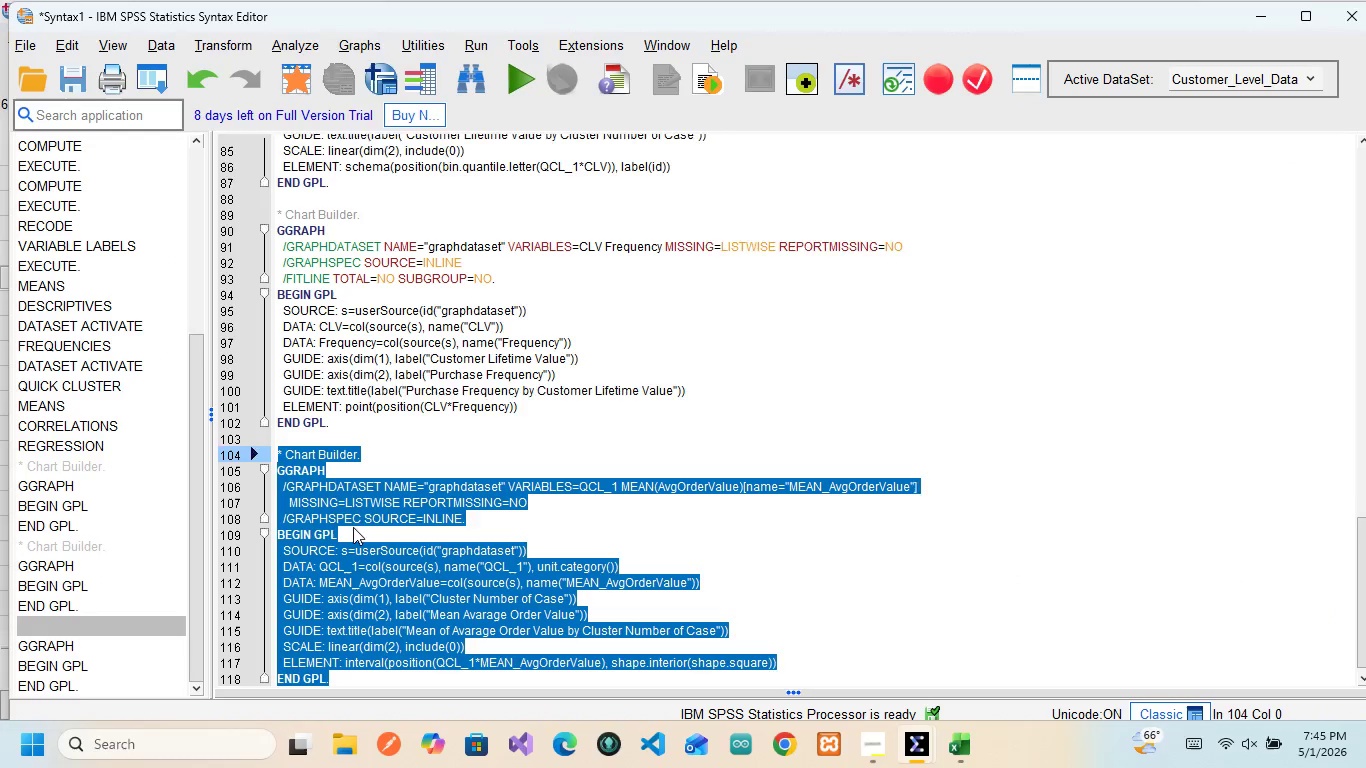 
scroll: coordinate [353, 527], scroll_direction: down, amount: 4.0
 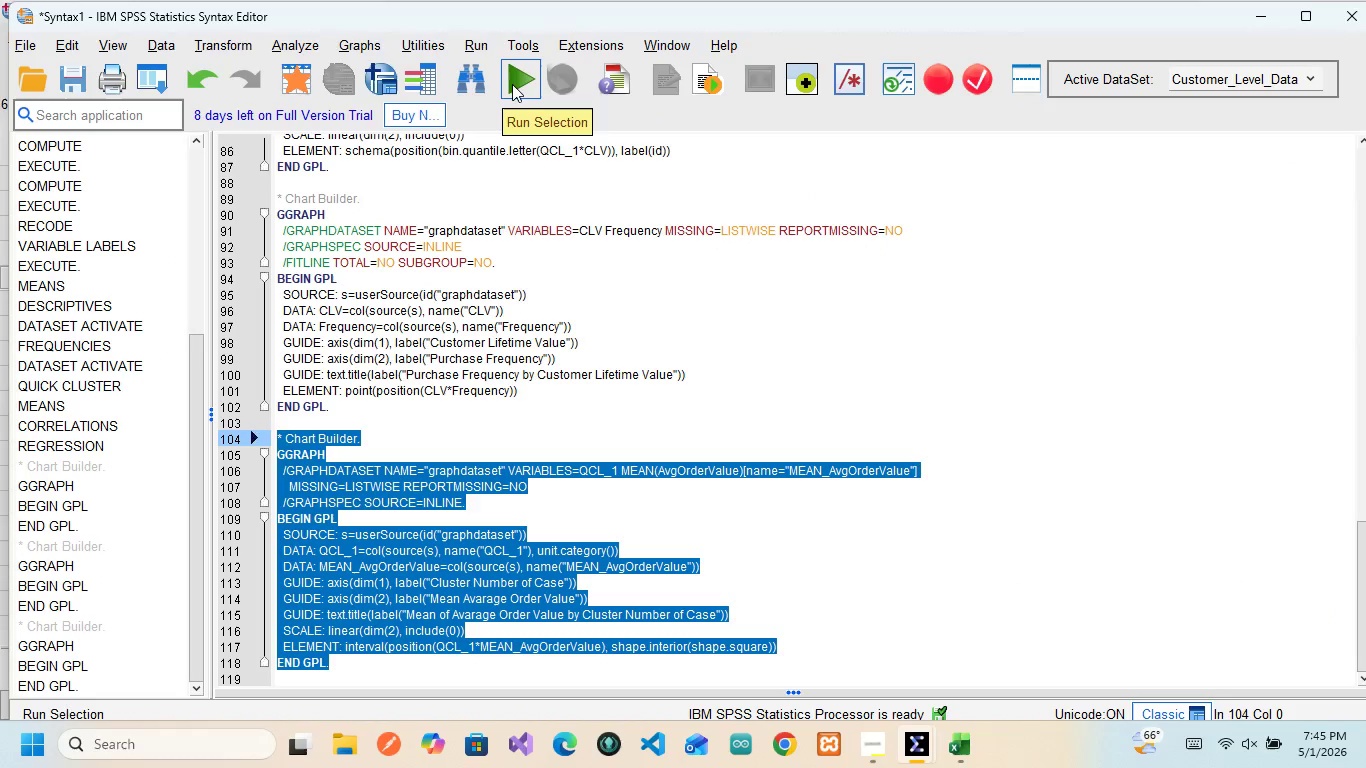 
left_click([514, 83])
 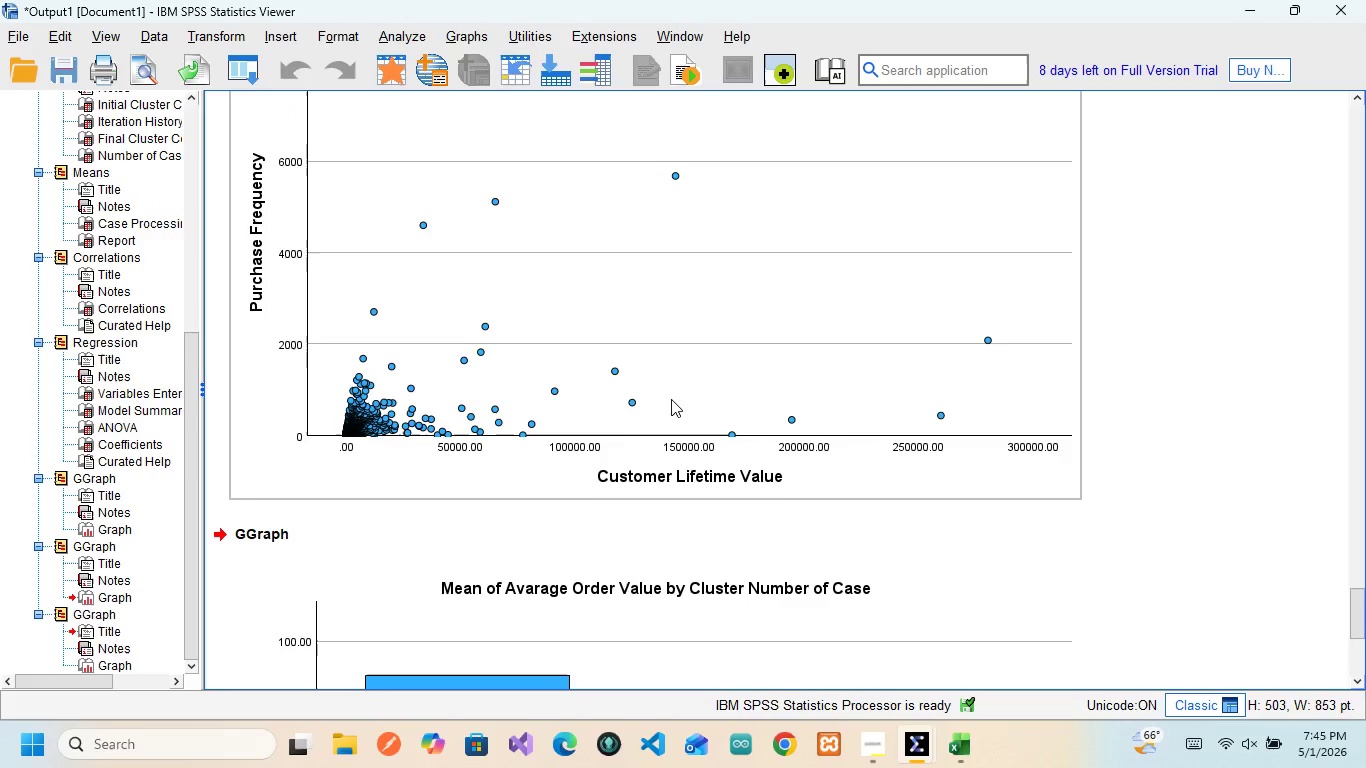 
scroll: coordinate [285, 494], scroll_direction: down, amount: 5.0
 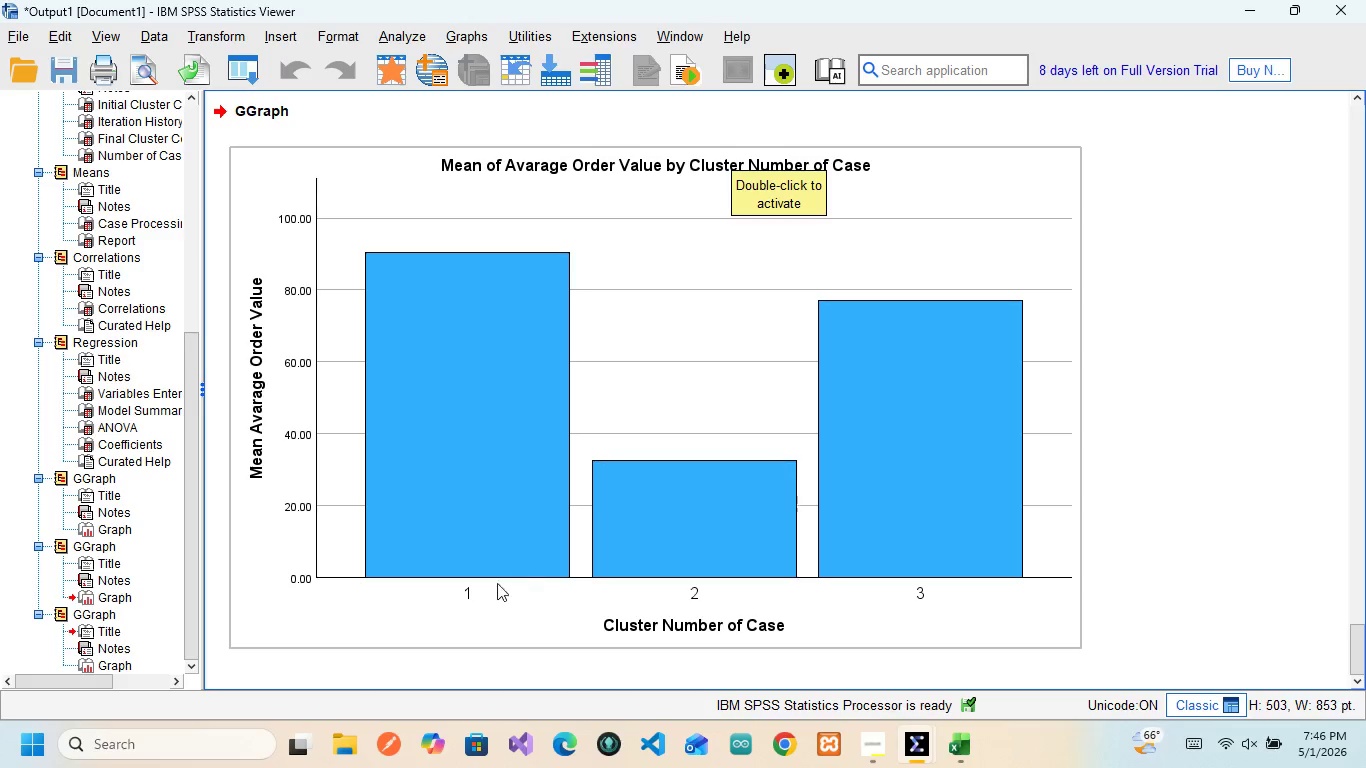 
wait(16.27)
 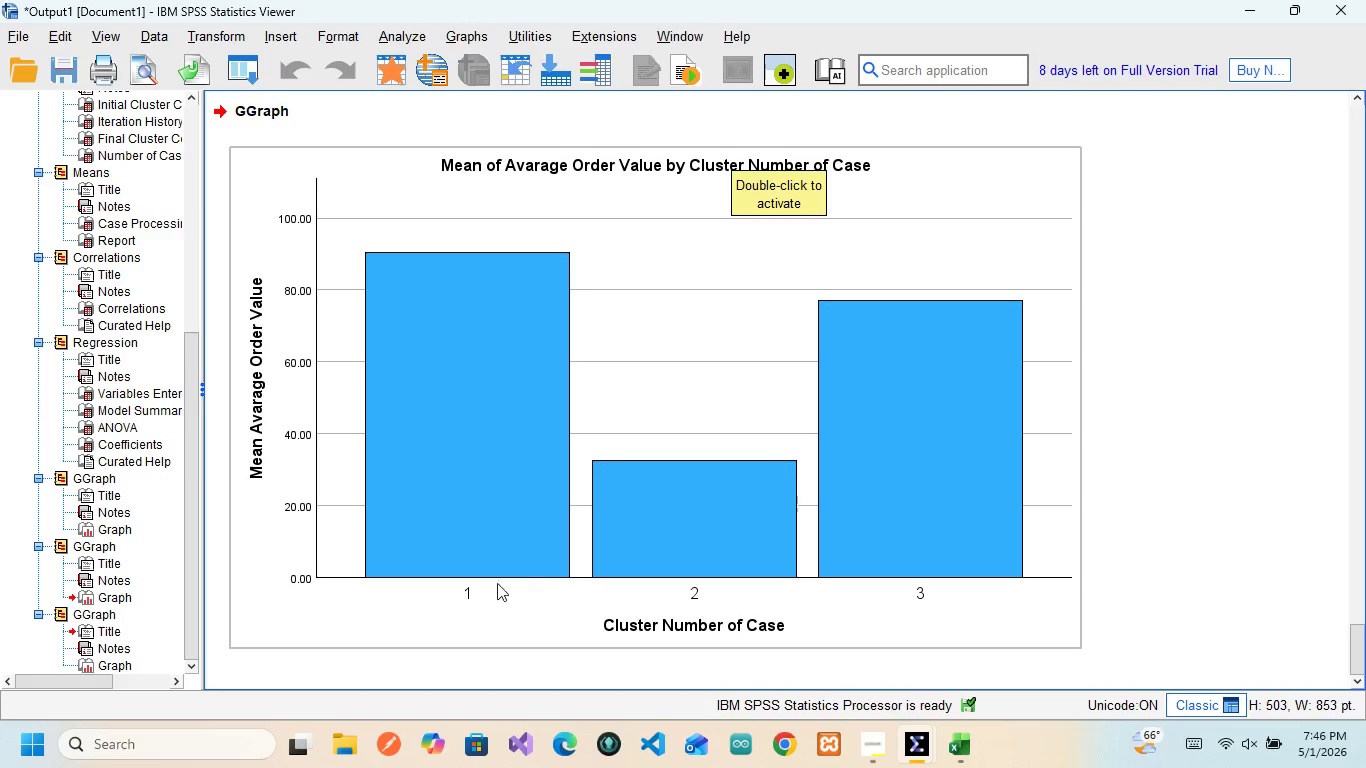 
double_click([889, 492])
 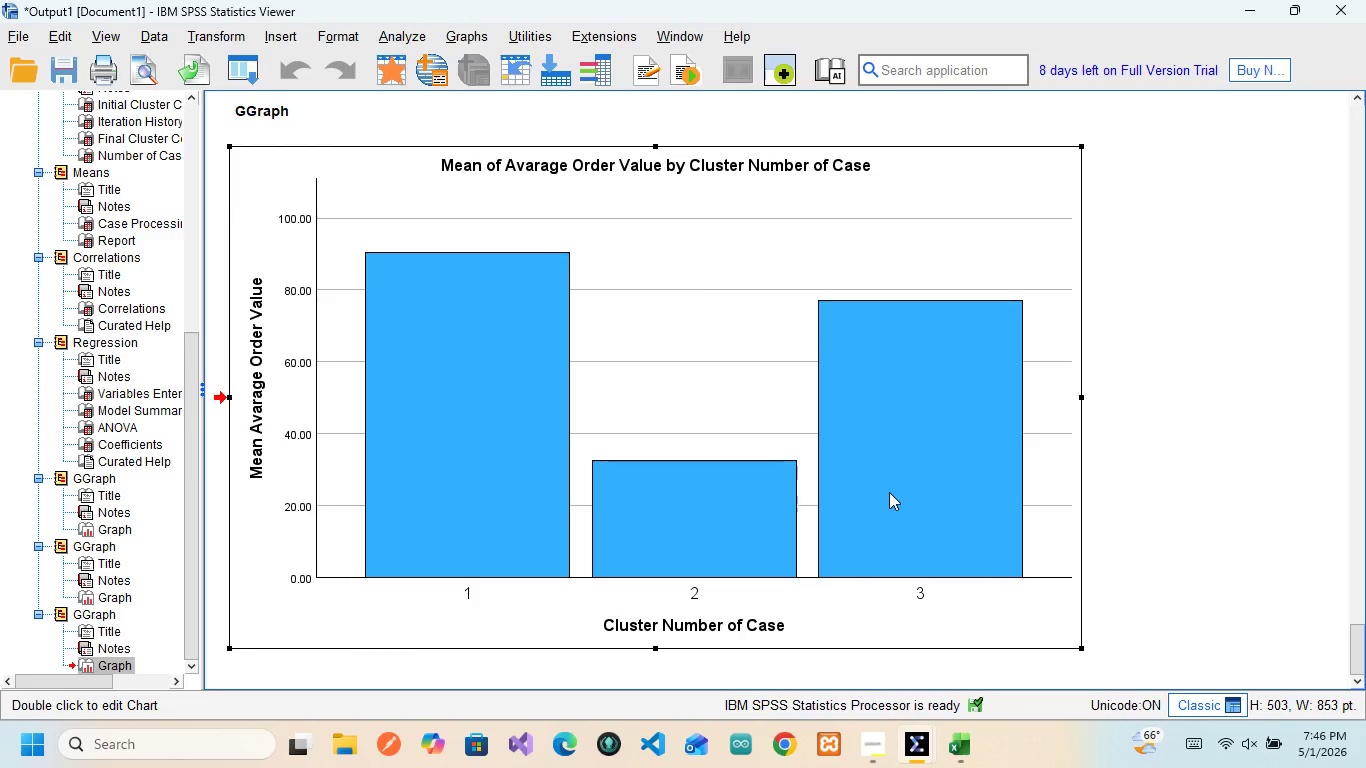 
triple_click([889, 492])
 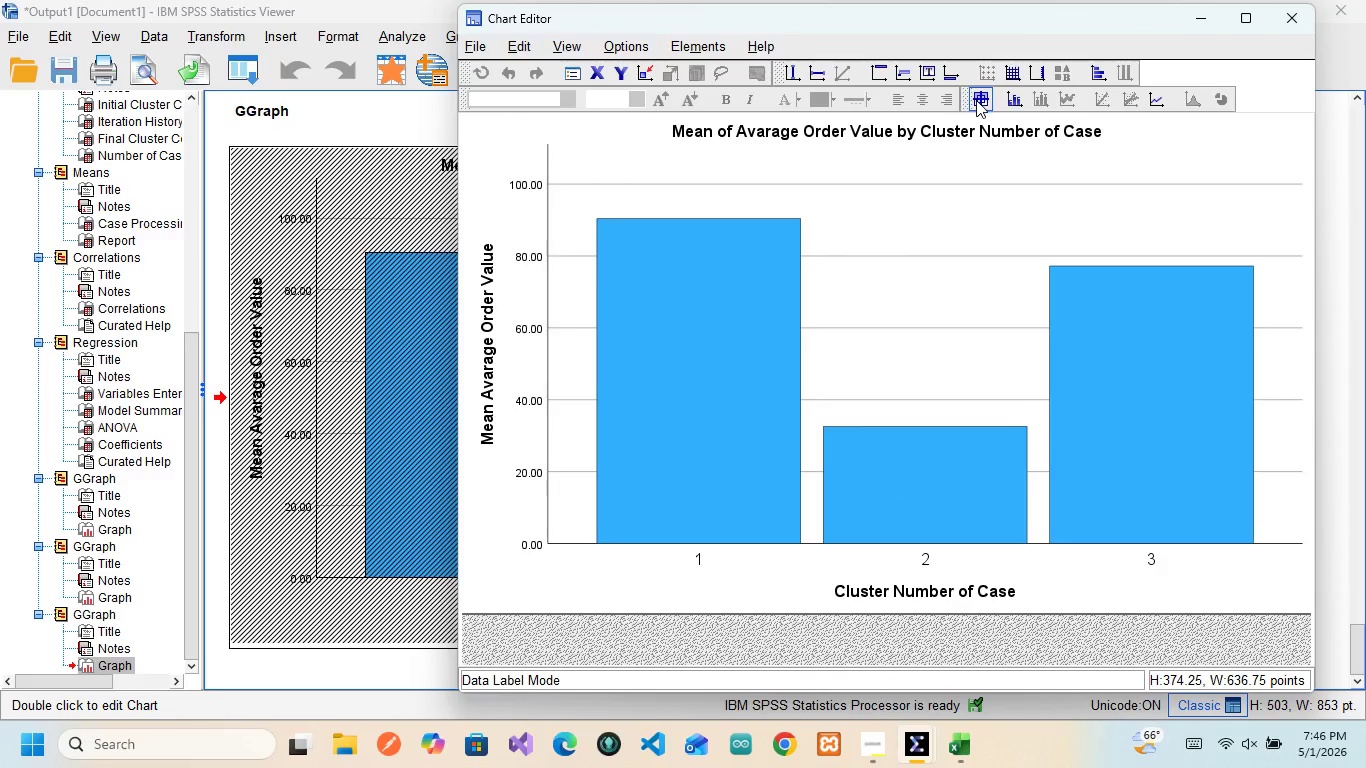 
left_click([976, 100])
 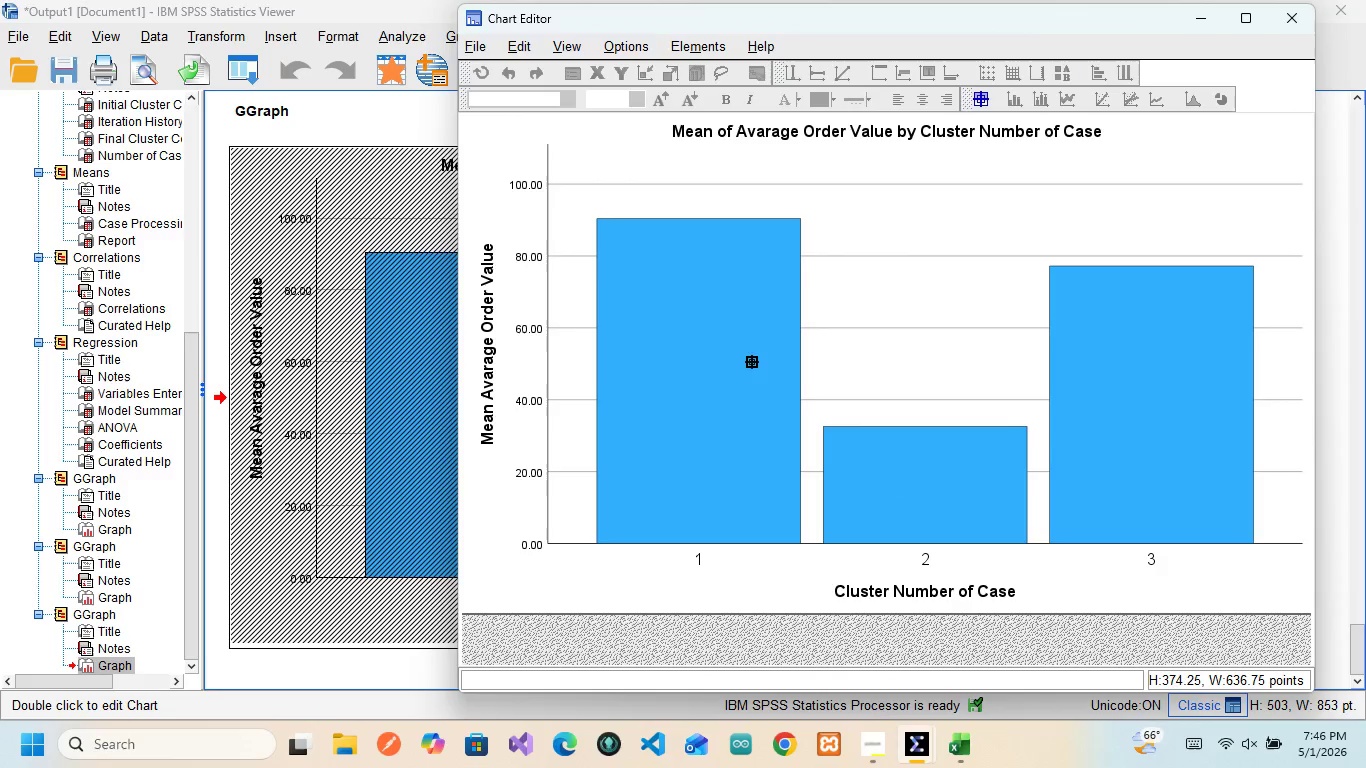 
left_click([734, 382])
 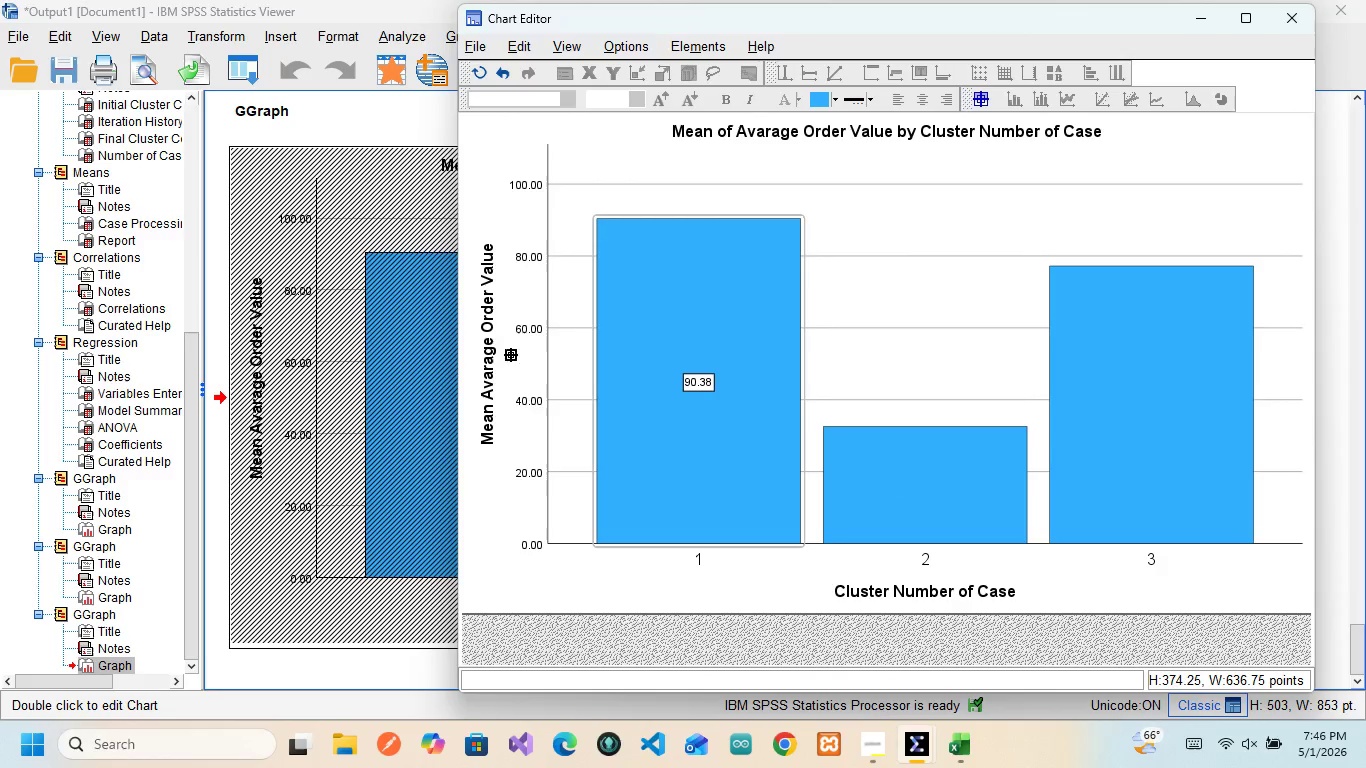 
left_click([927, 484])
 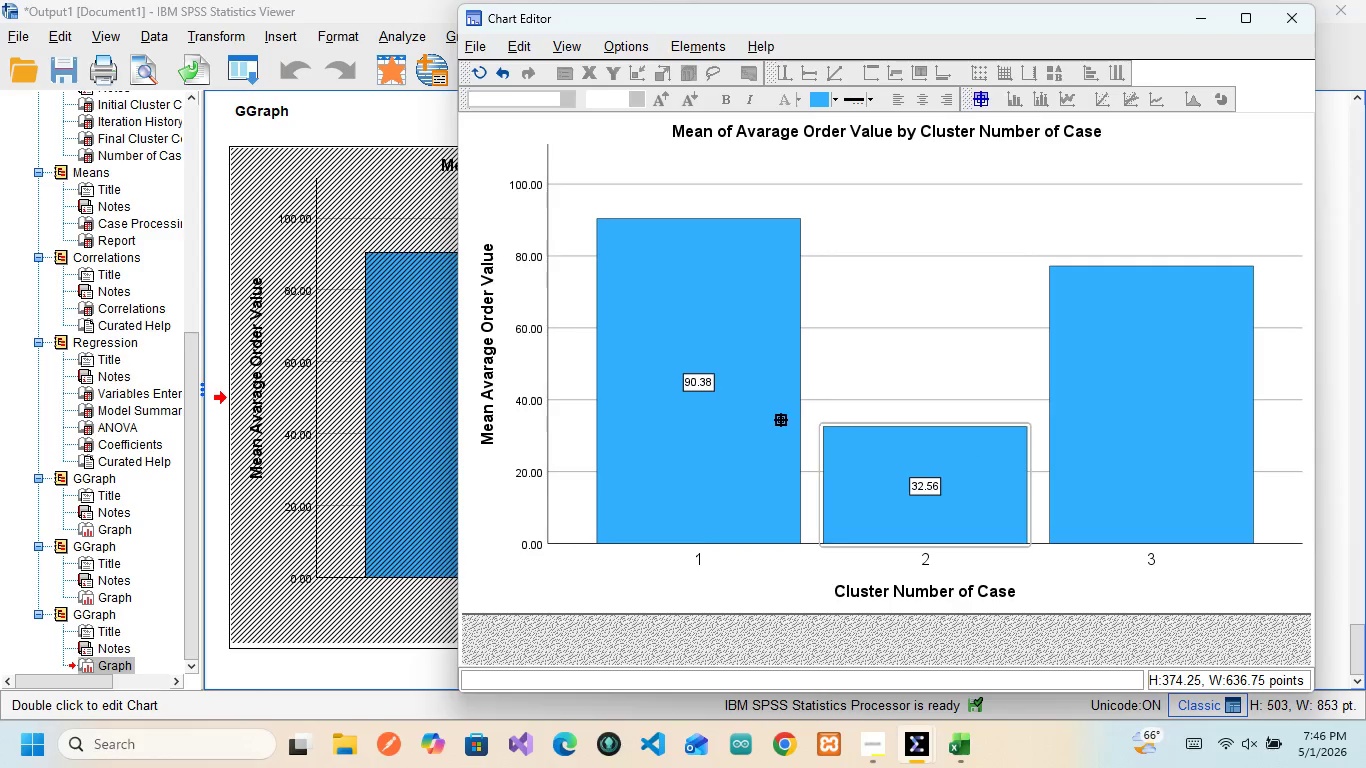 
left_click([1140, 371])
 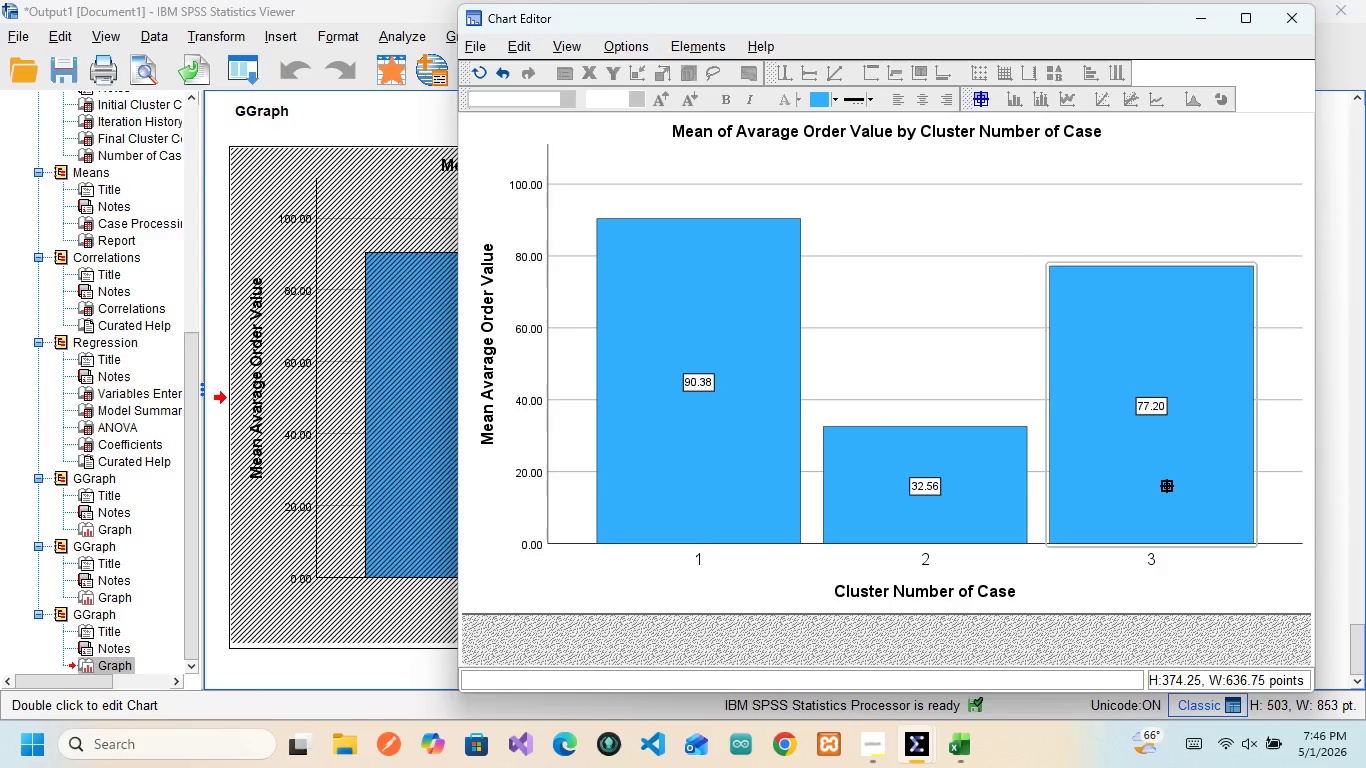 
left_click([1166, 486])
 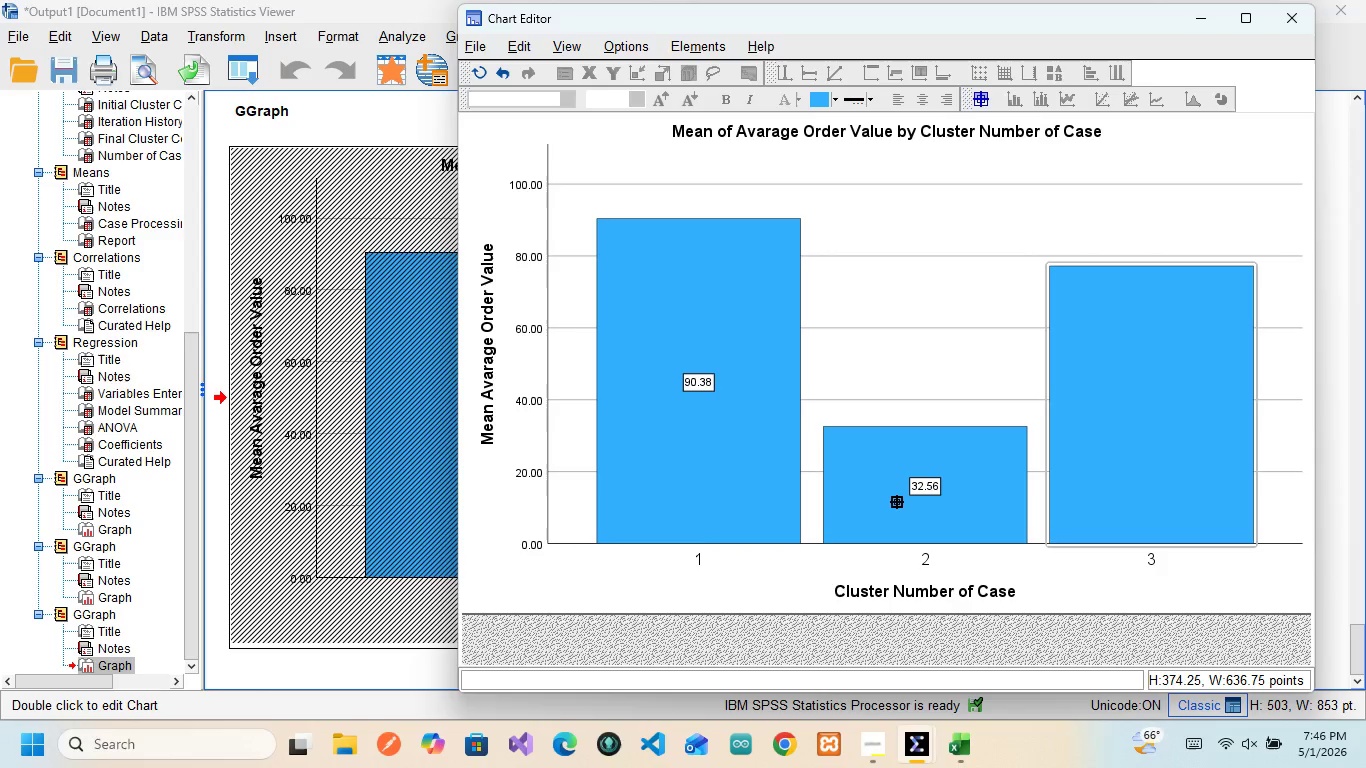 
left_click([896, 501])
 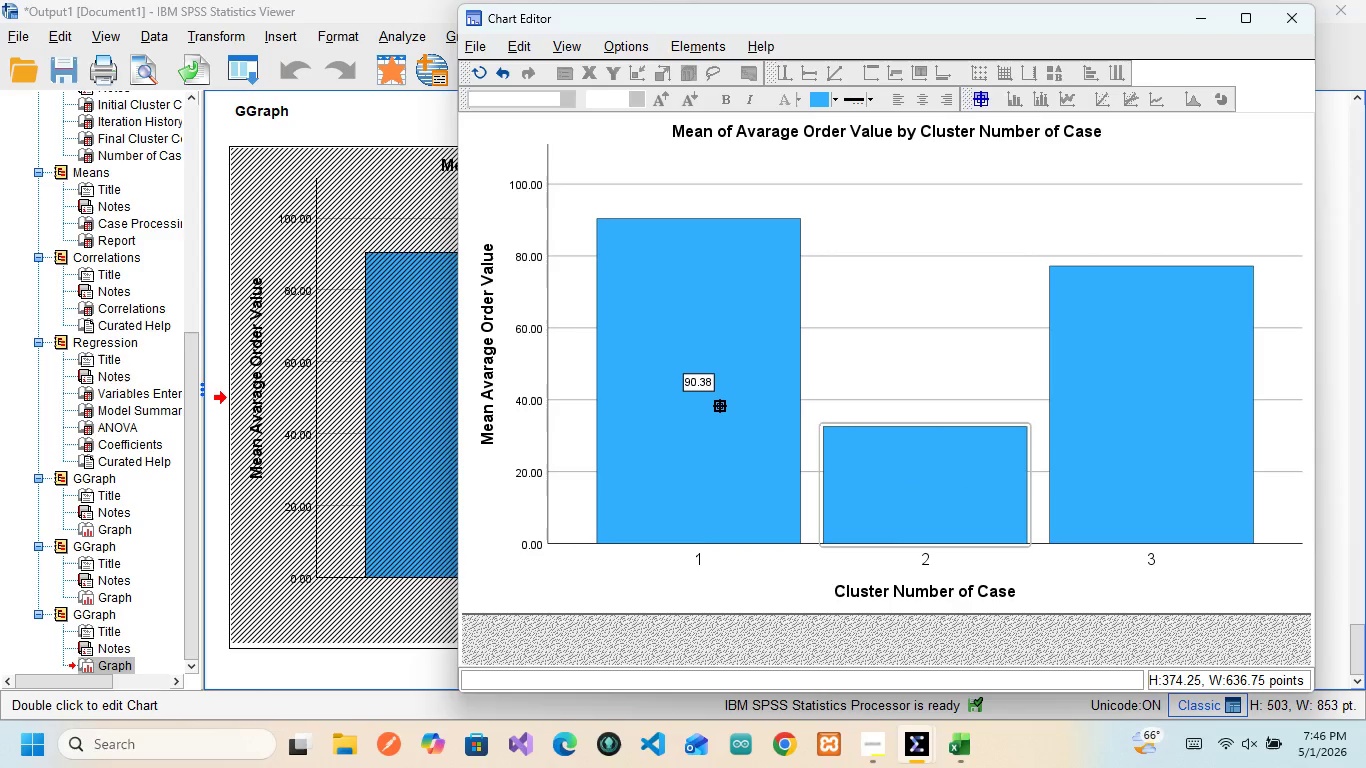 
left_click([719, 405])
 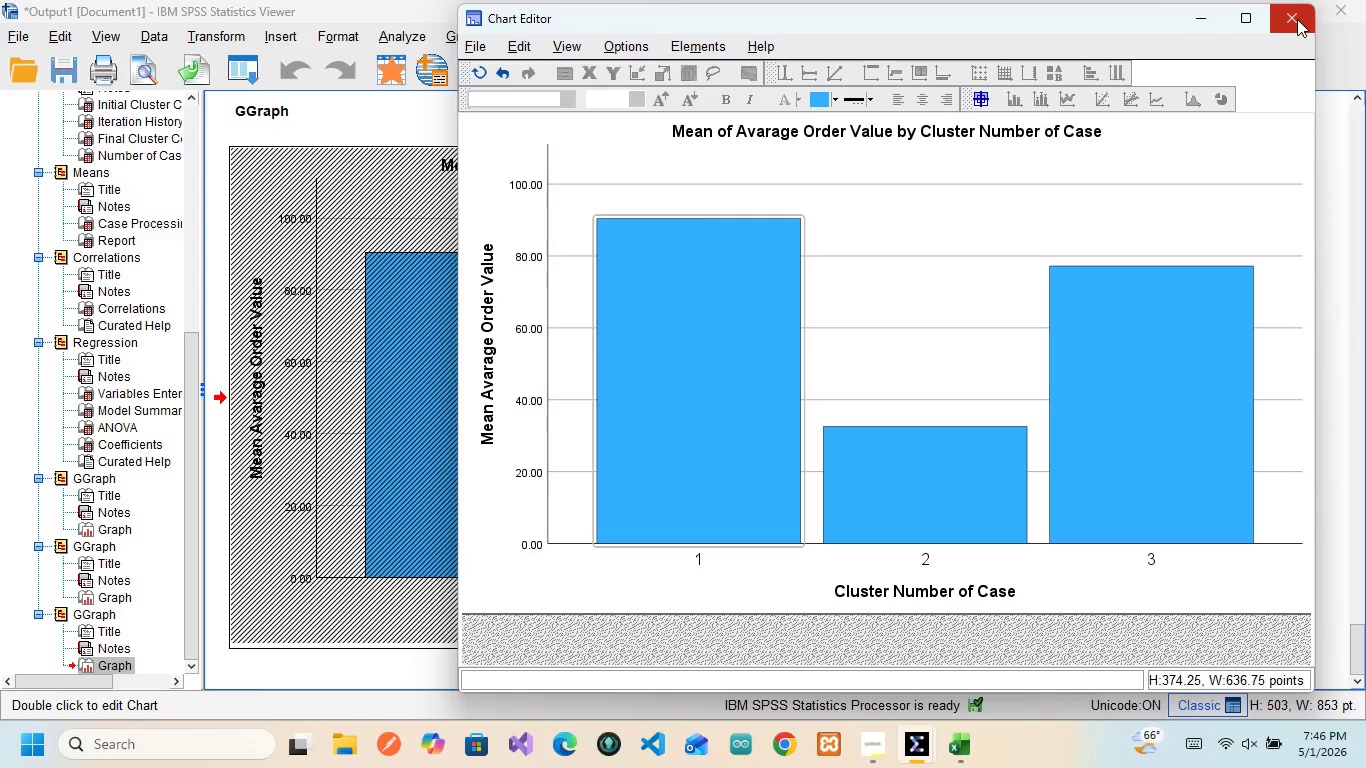 
left_click([1297, 19])
 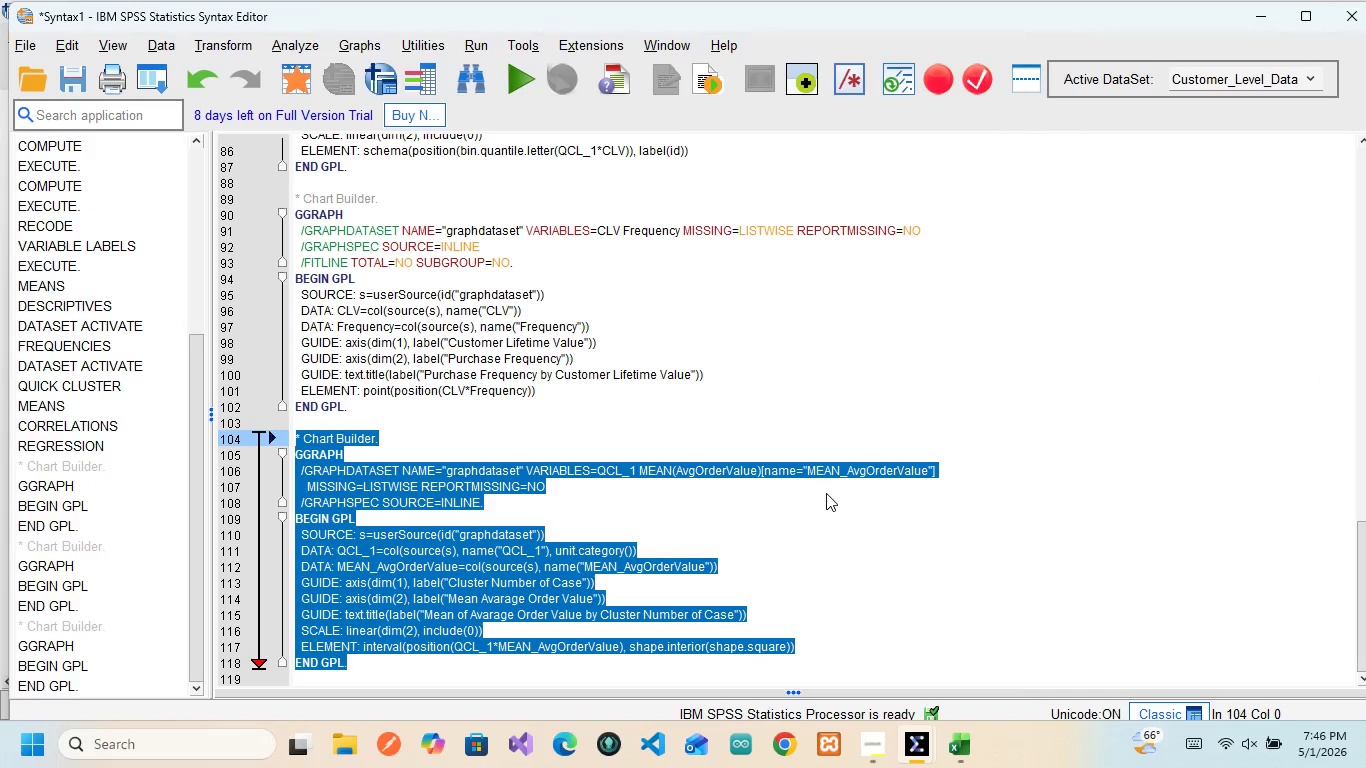 
left_click([826, 493])
 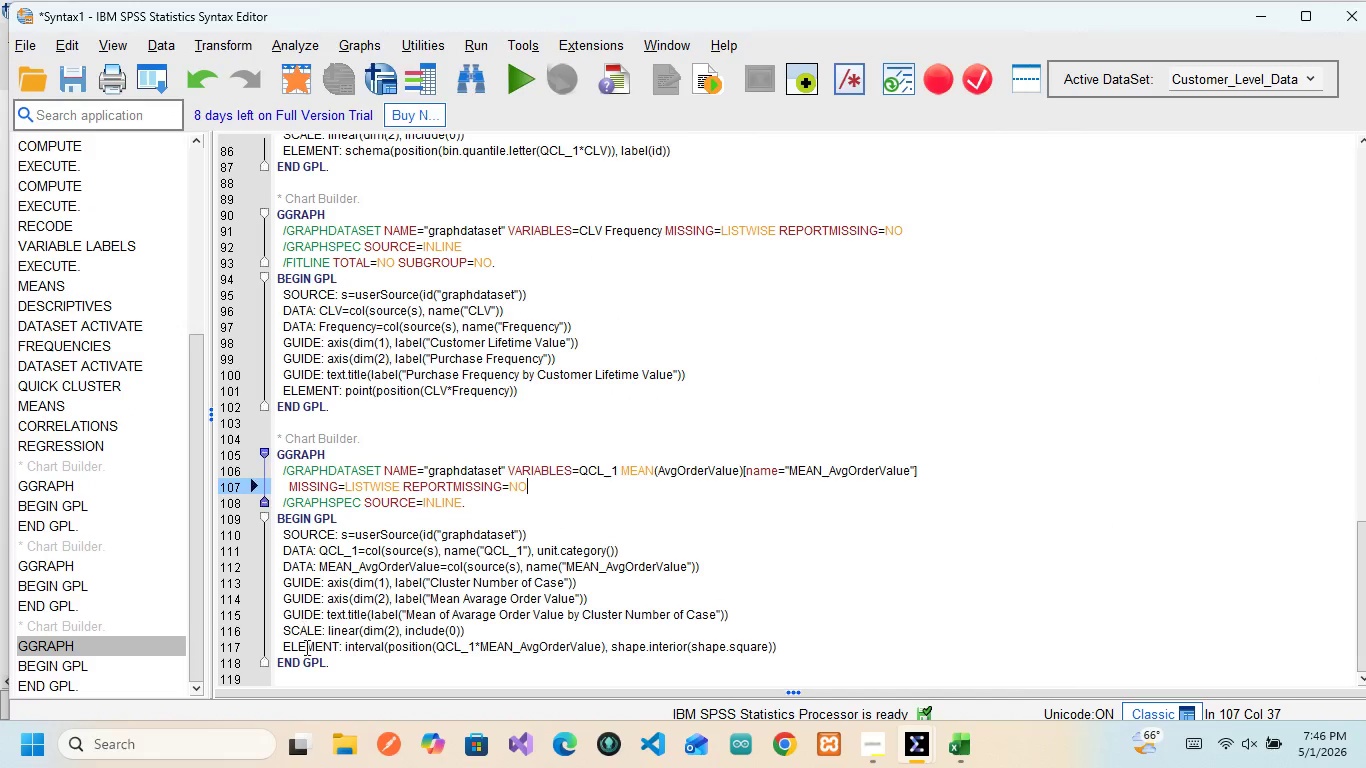 
scroll: coordinate [368, 547], scroll_direction: up, amount: 1.0
 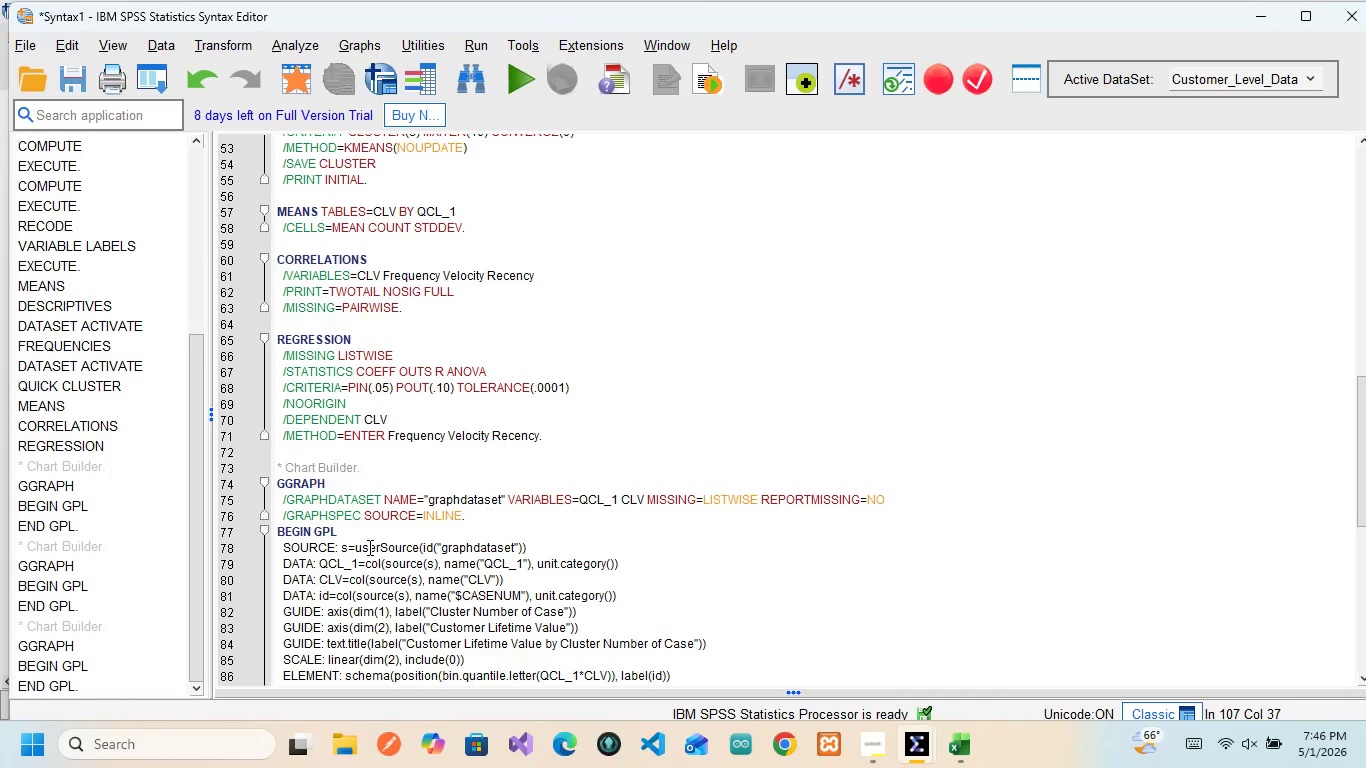 
mouse_move([937, 733])
 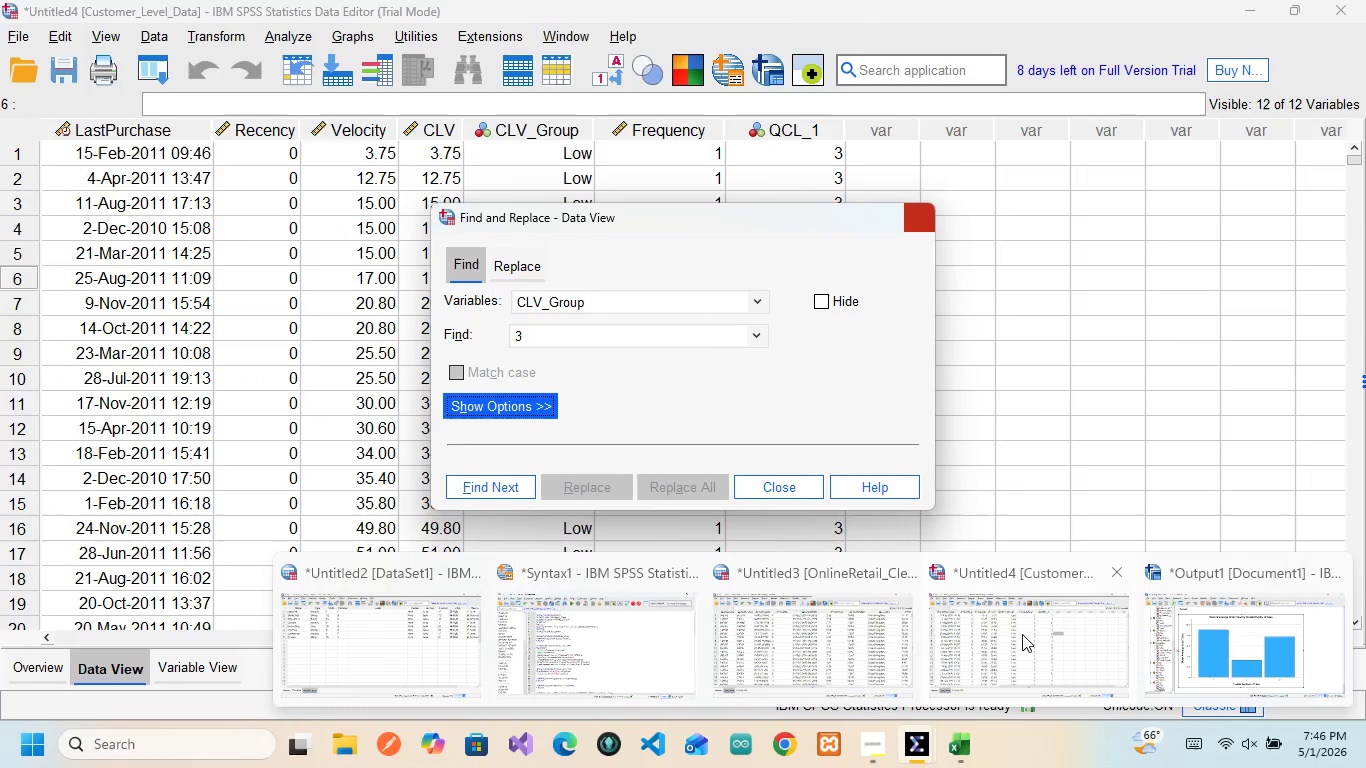 
left_click([1022, 634])
 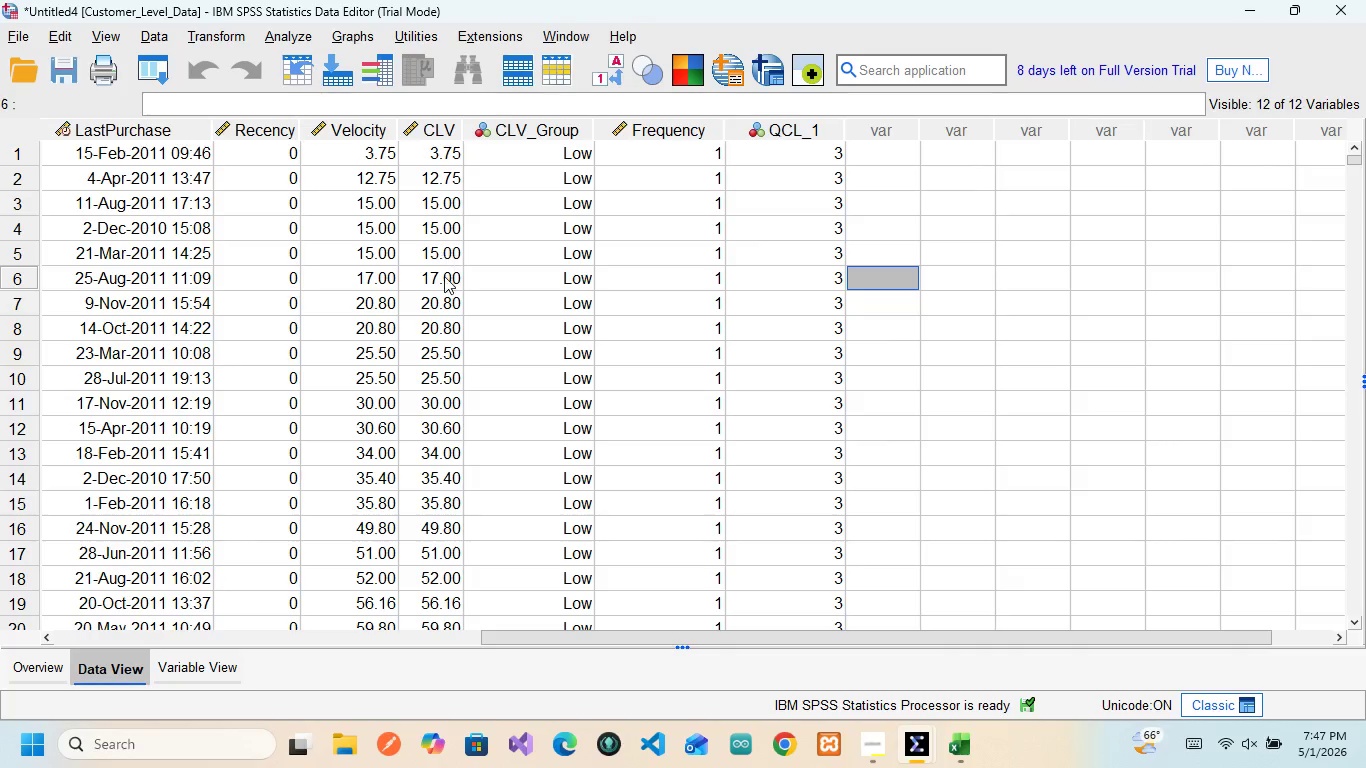 
wait(13.39)
 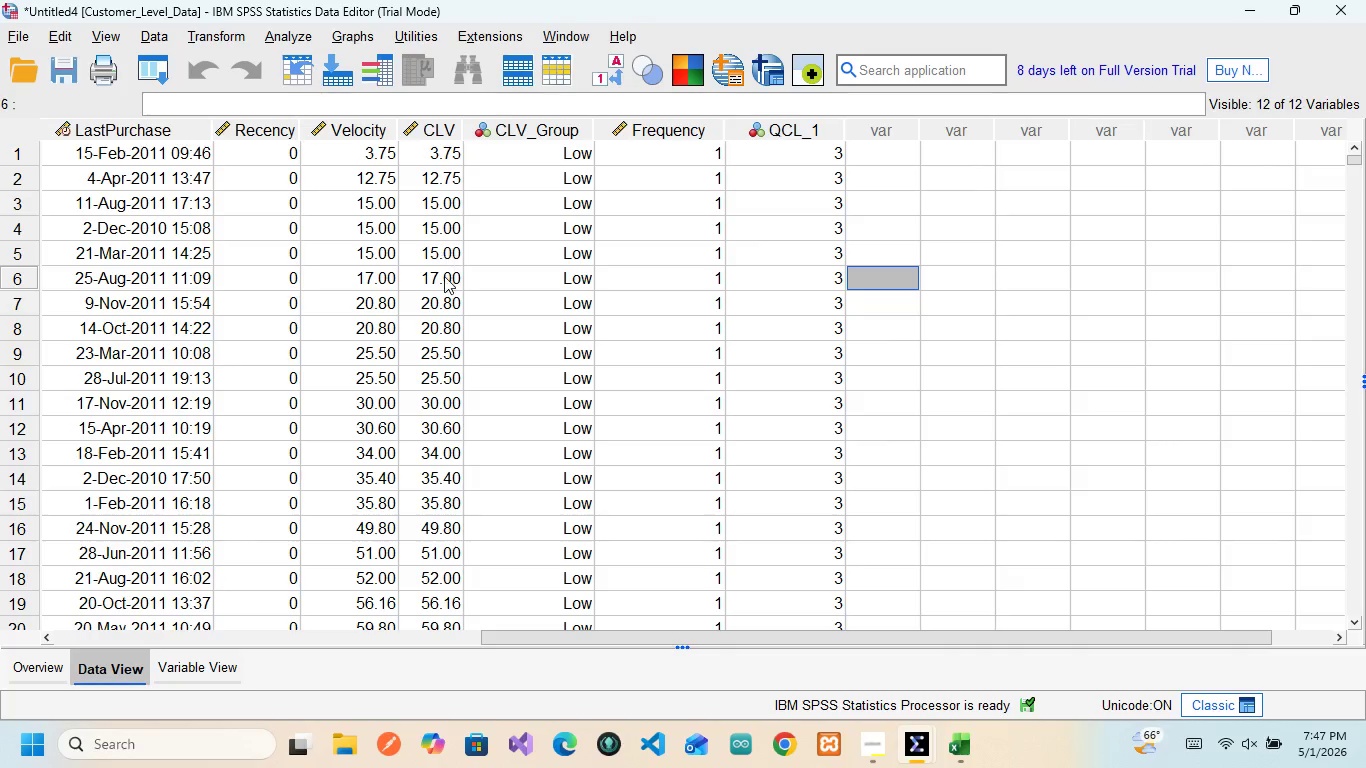 
left_click_drag(start_coordinate=[1352, 161], to_coordinate=[1329, 654])
 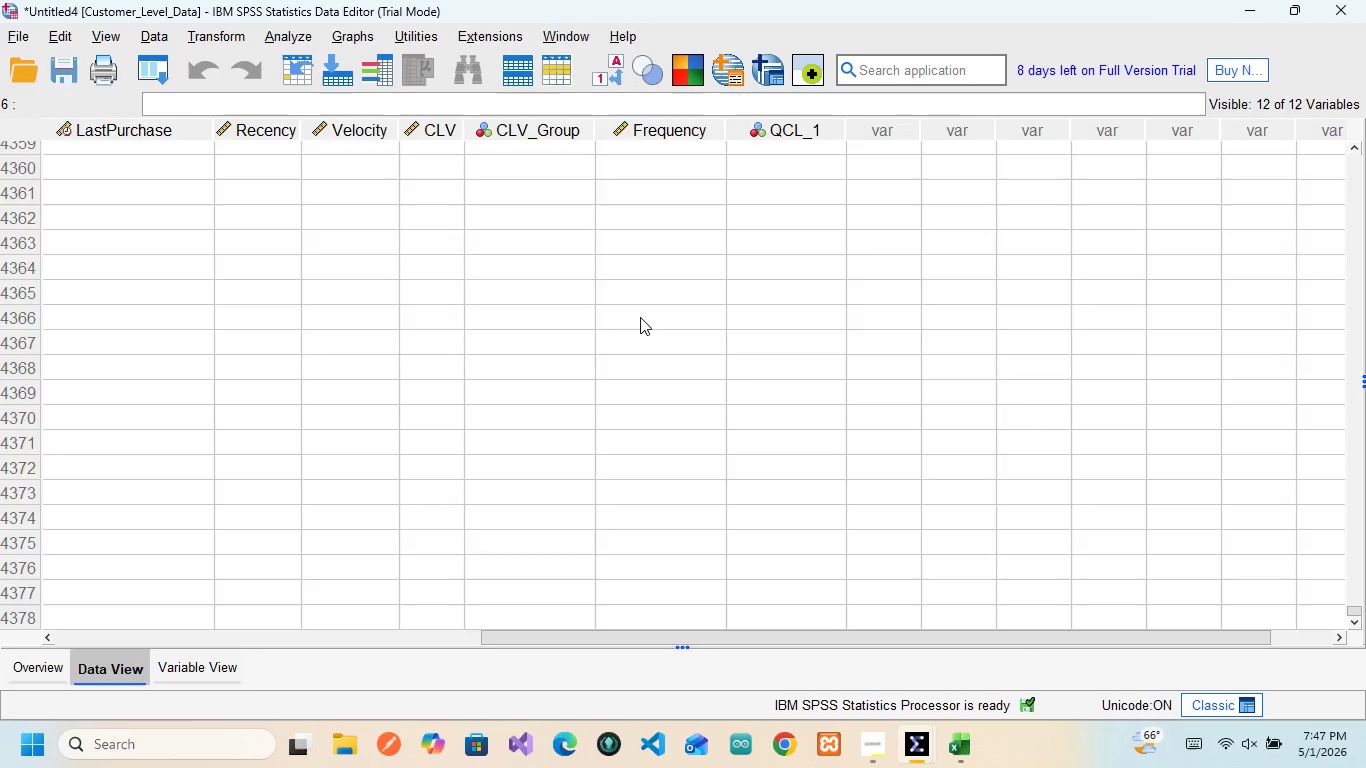 
scroll: coordinate [640, 317], scroll_direction: up, amount: 12.0
 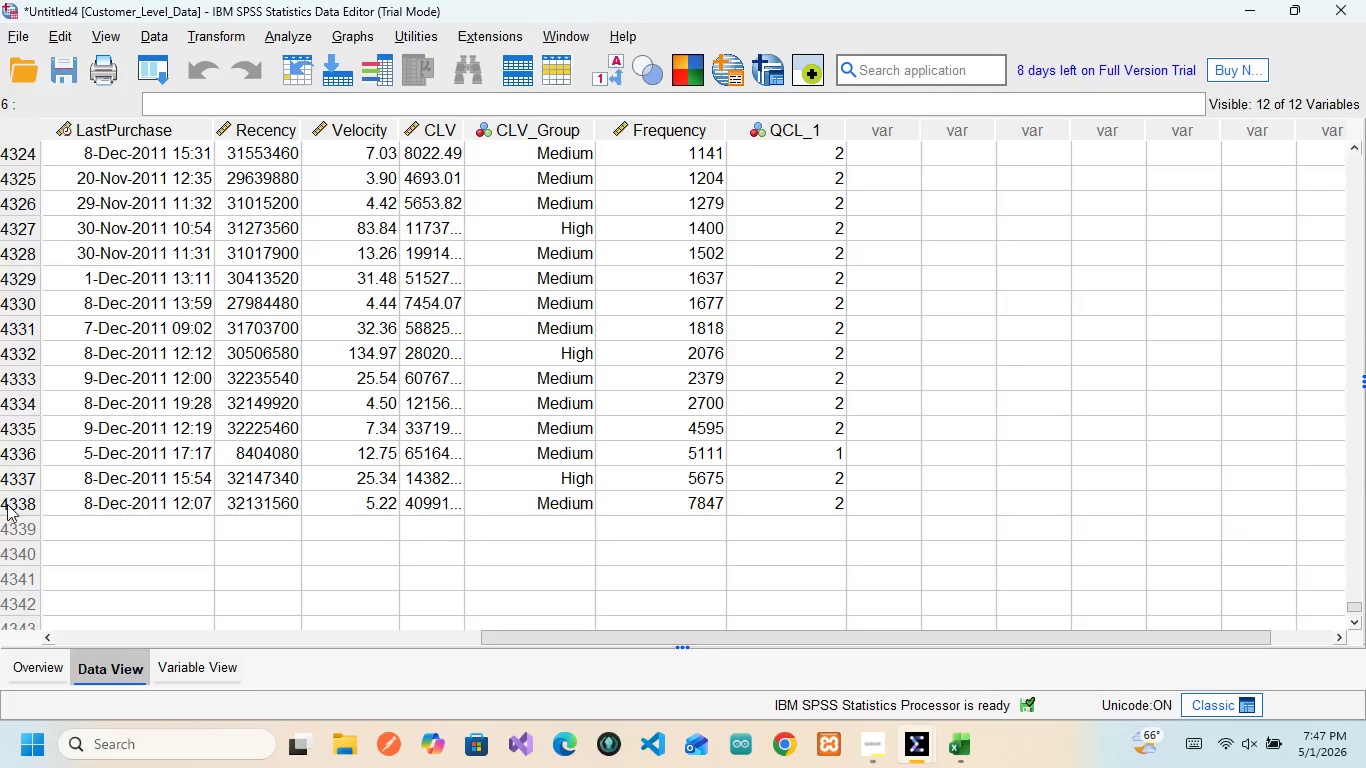 
left_click([20, 500])
 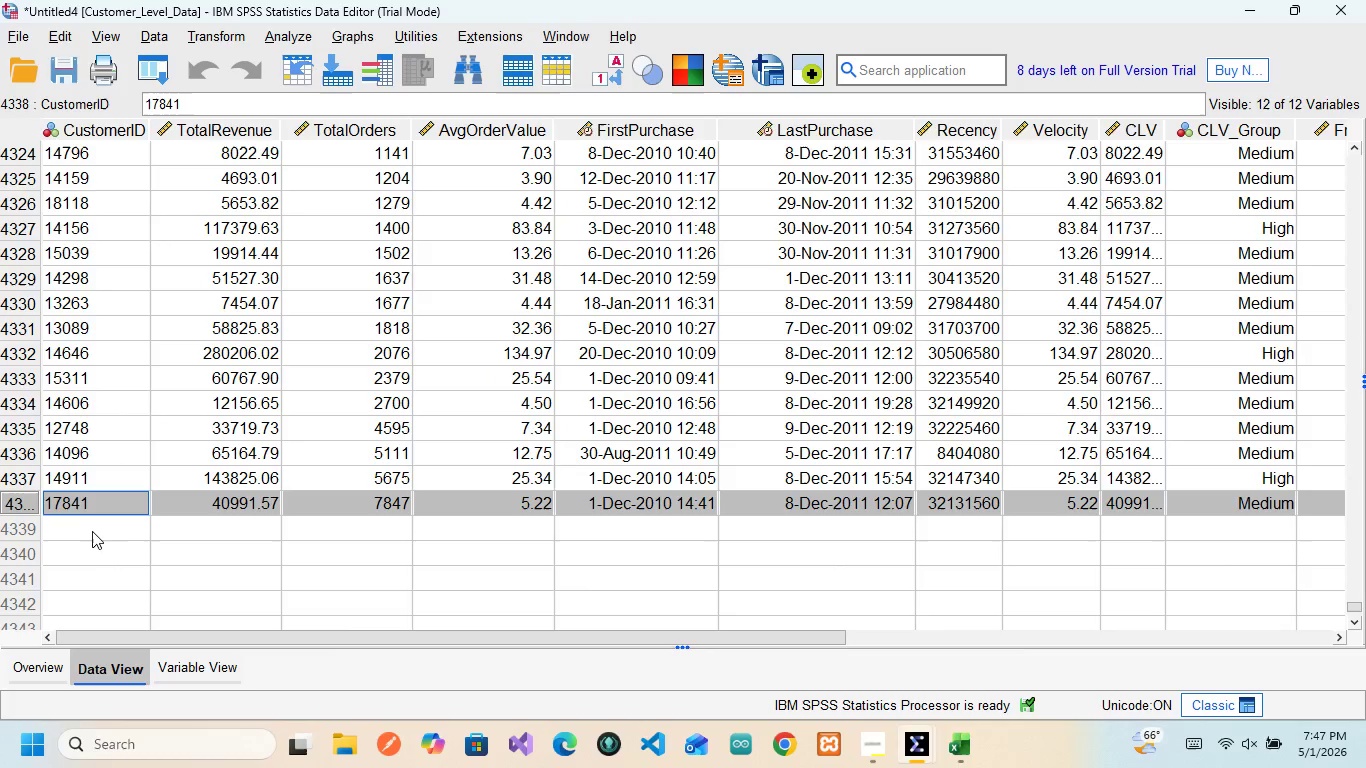 
left_click([90, 539])
 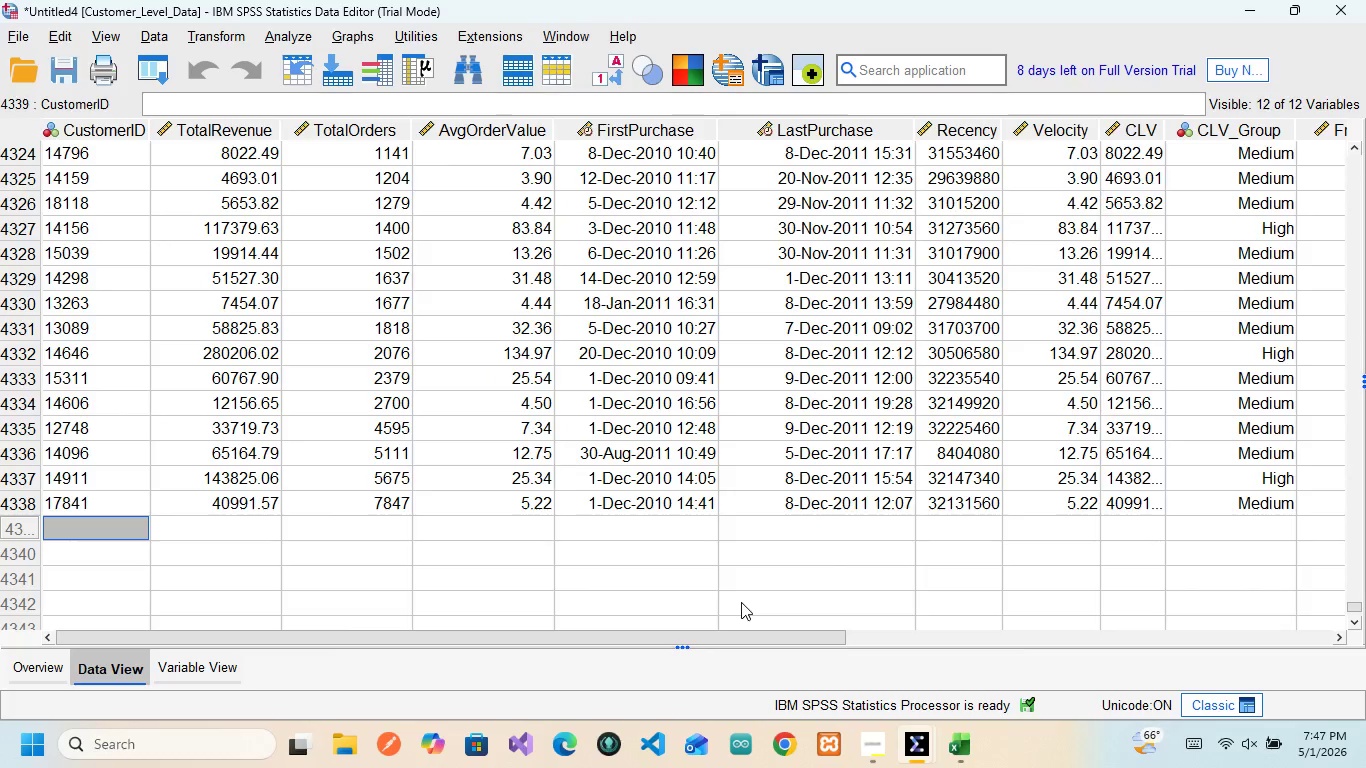 
mouse_move([908, 729])
 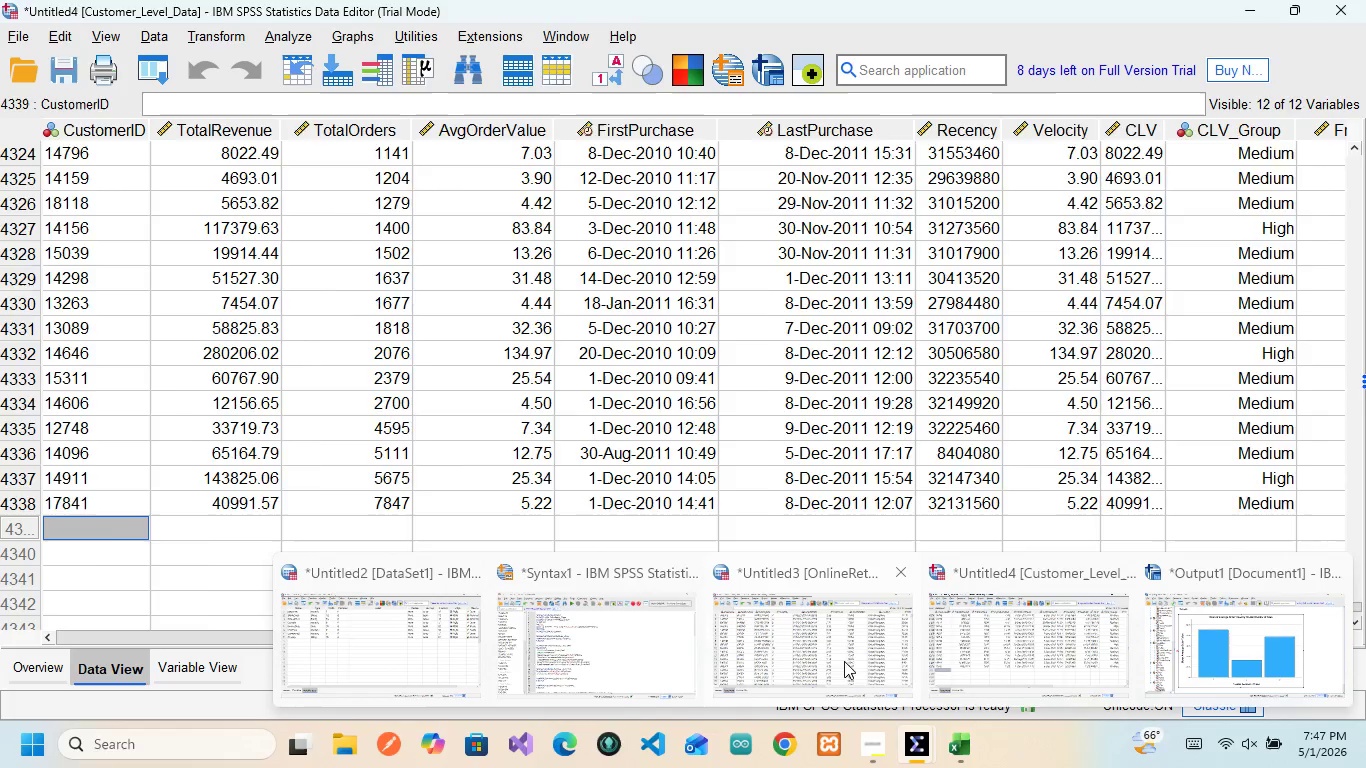 
mouse_move([871, 665])
 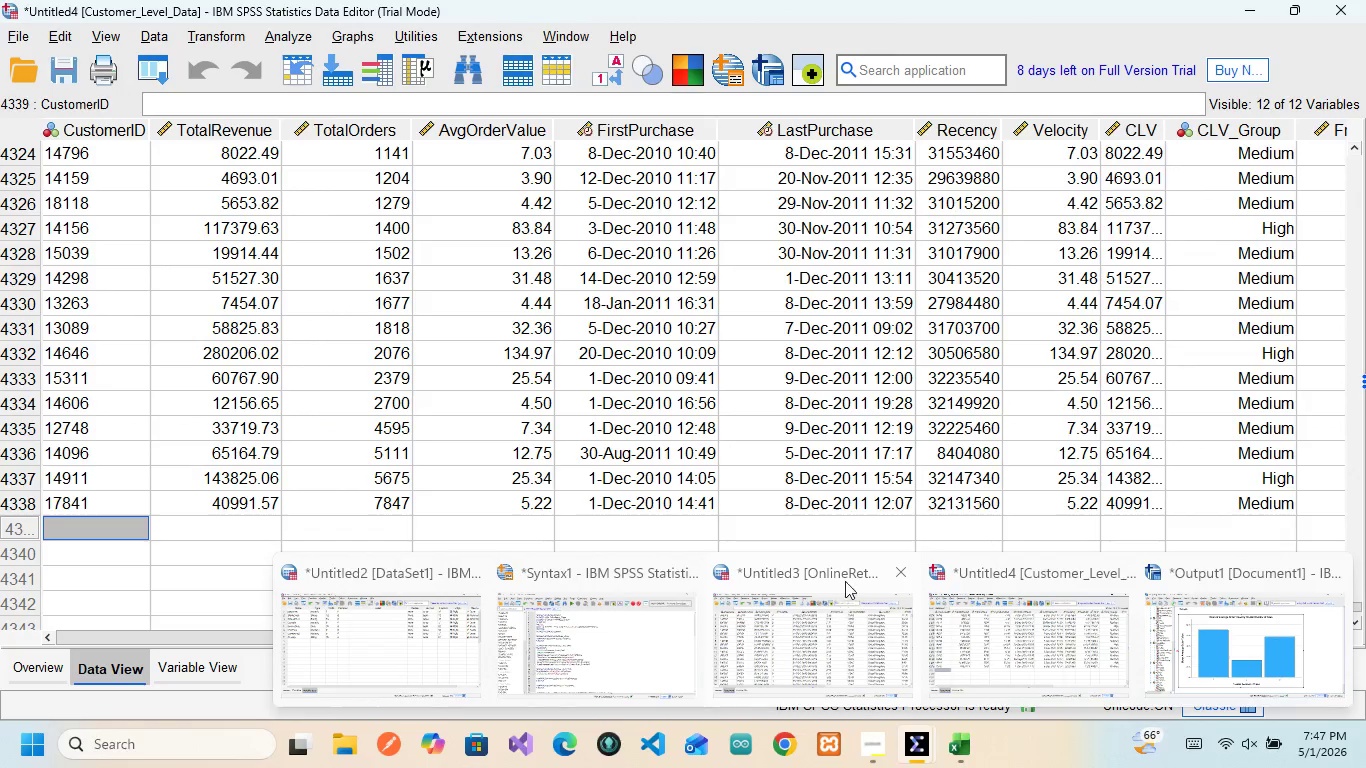 
left_click([820, 608])
 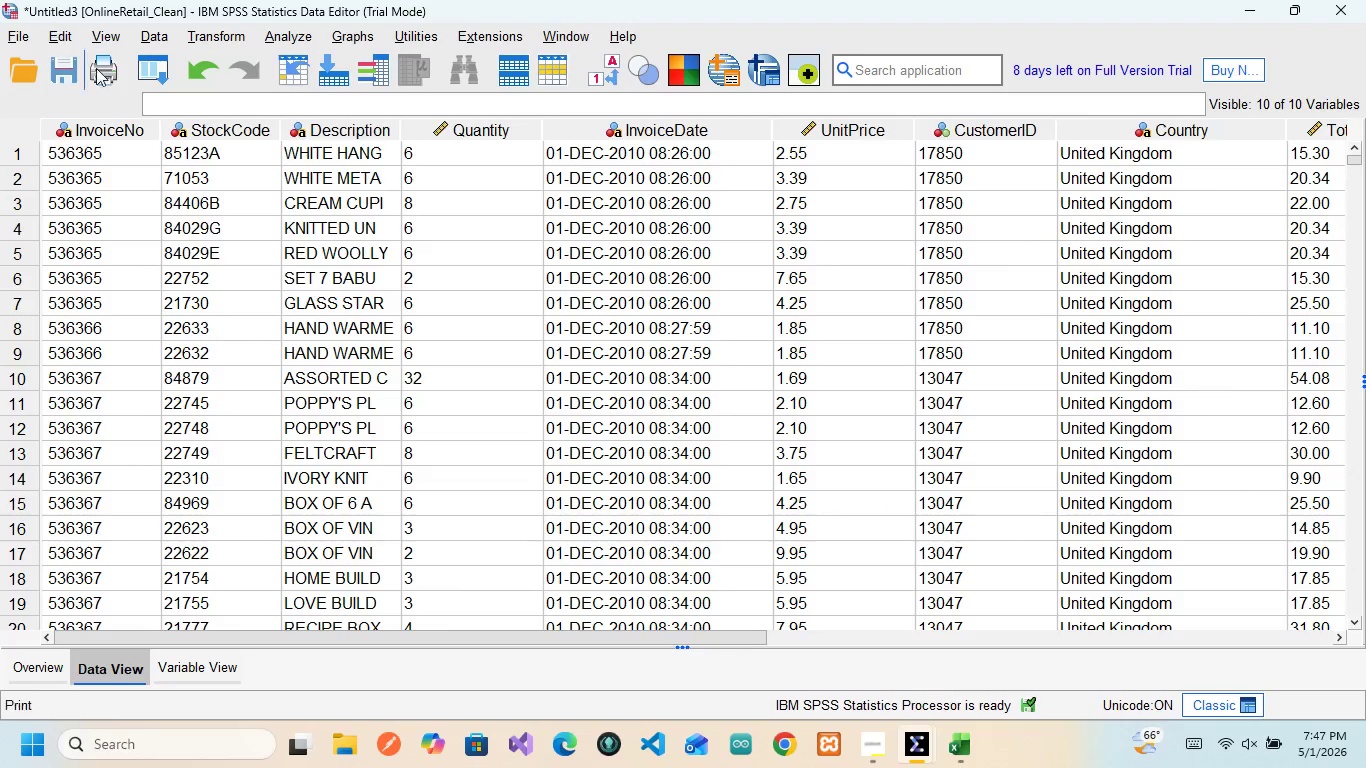 
mouse_move([95, 143])
 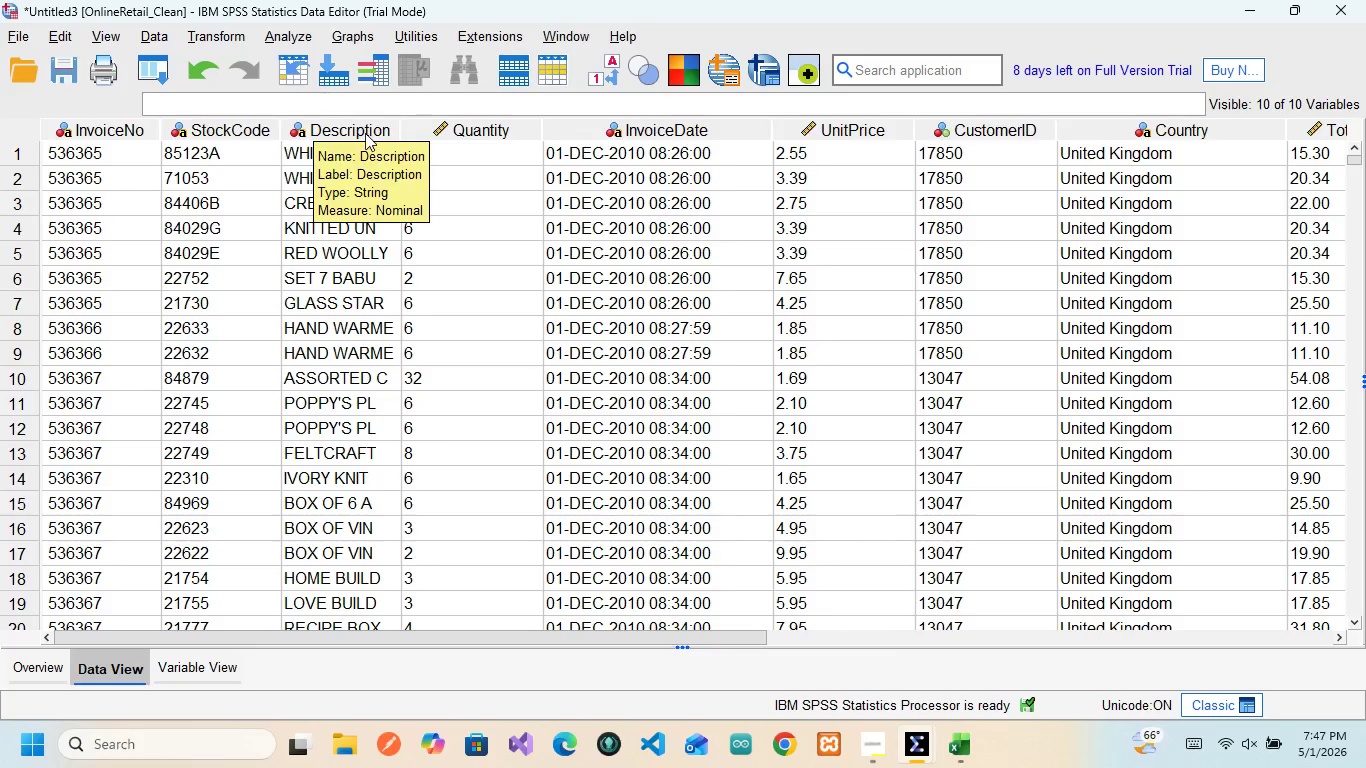 
mouse_move([493, 130])
 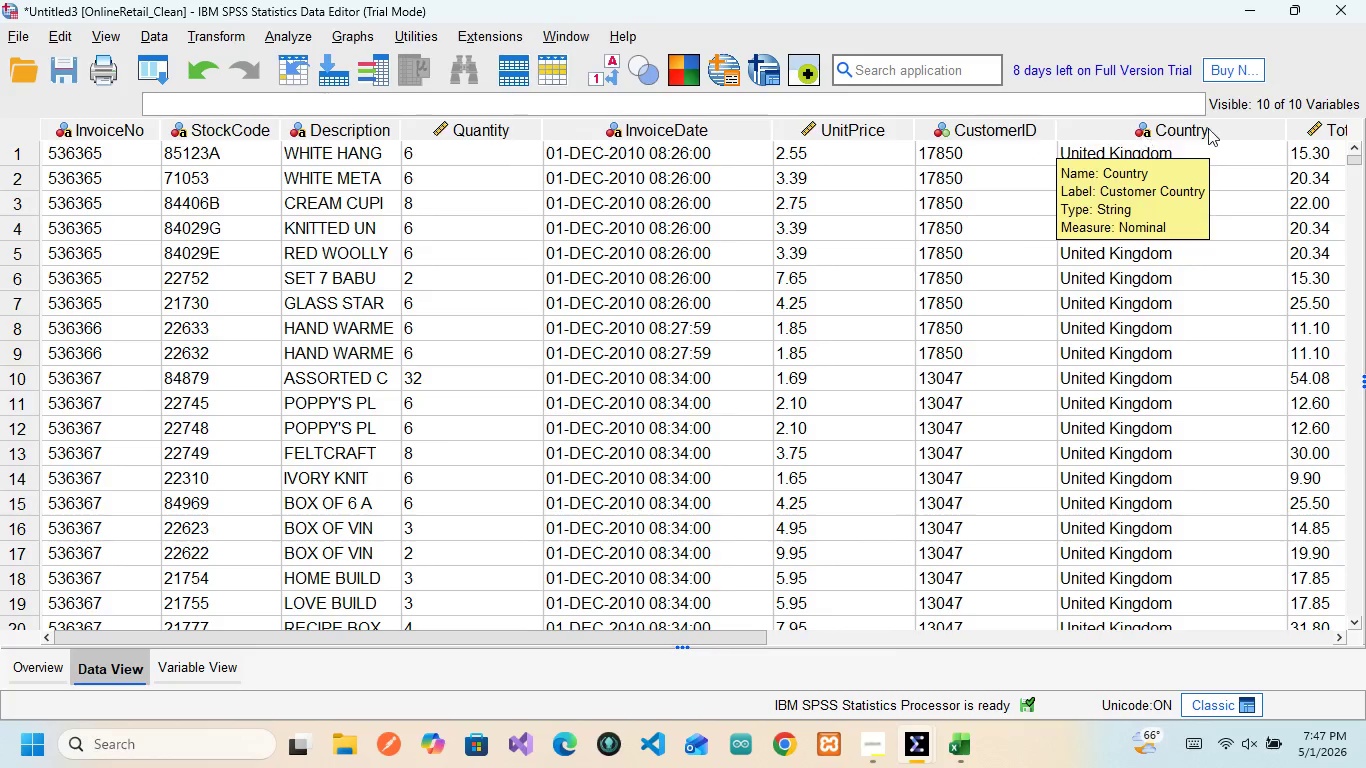 
wait(5.76)
 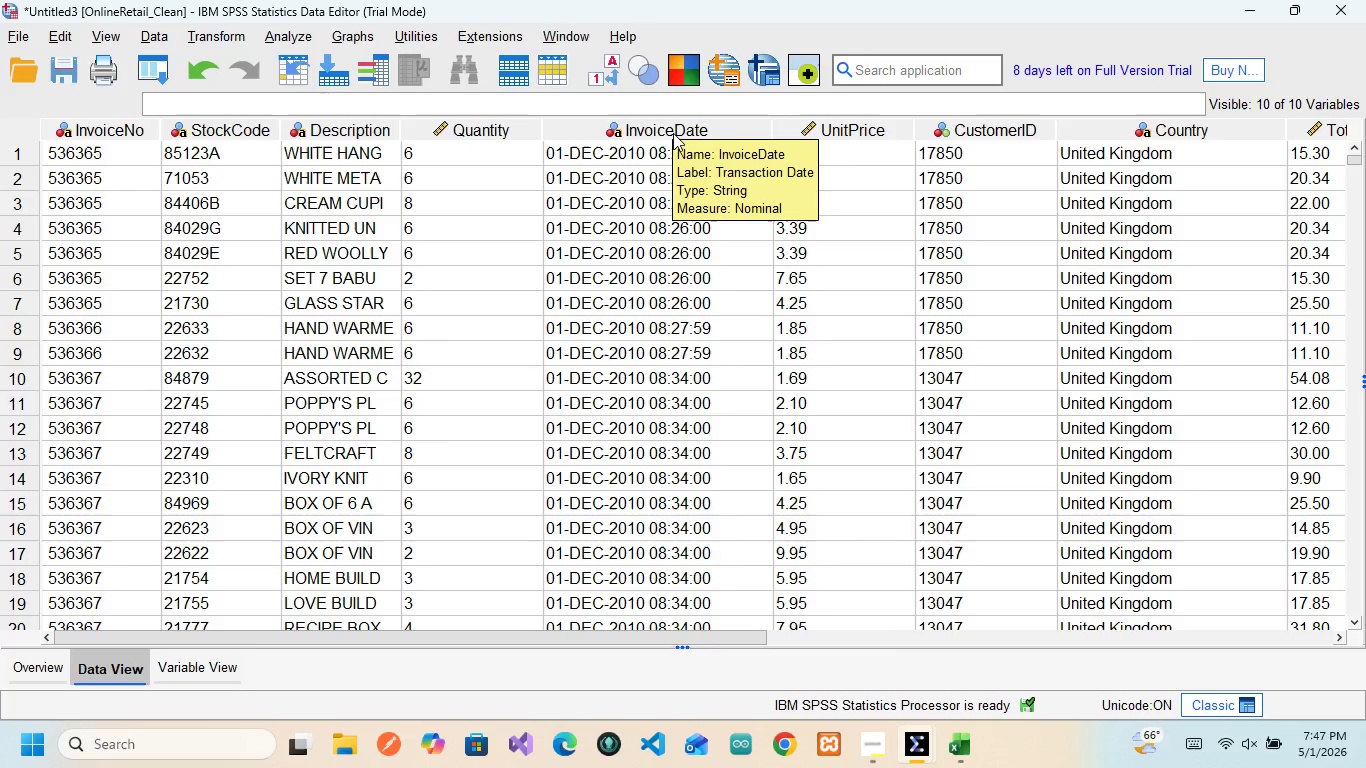 
scroll: coordinate [1086, 303], scroll_direction: down, amount: 2.0
 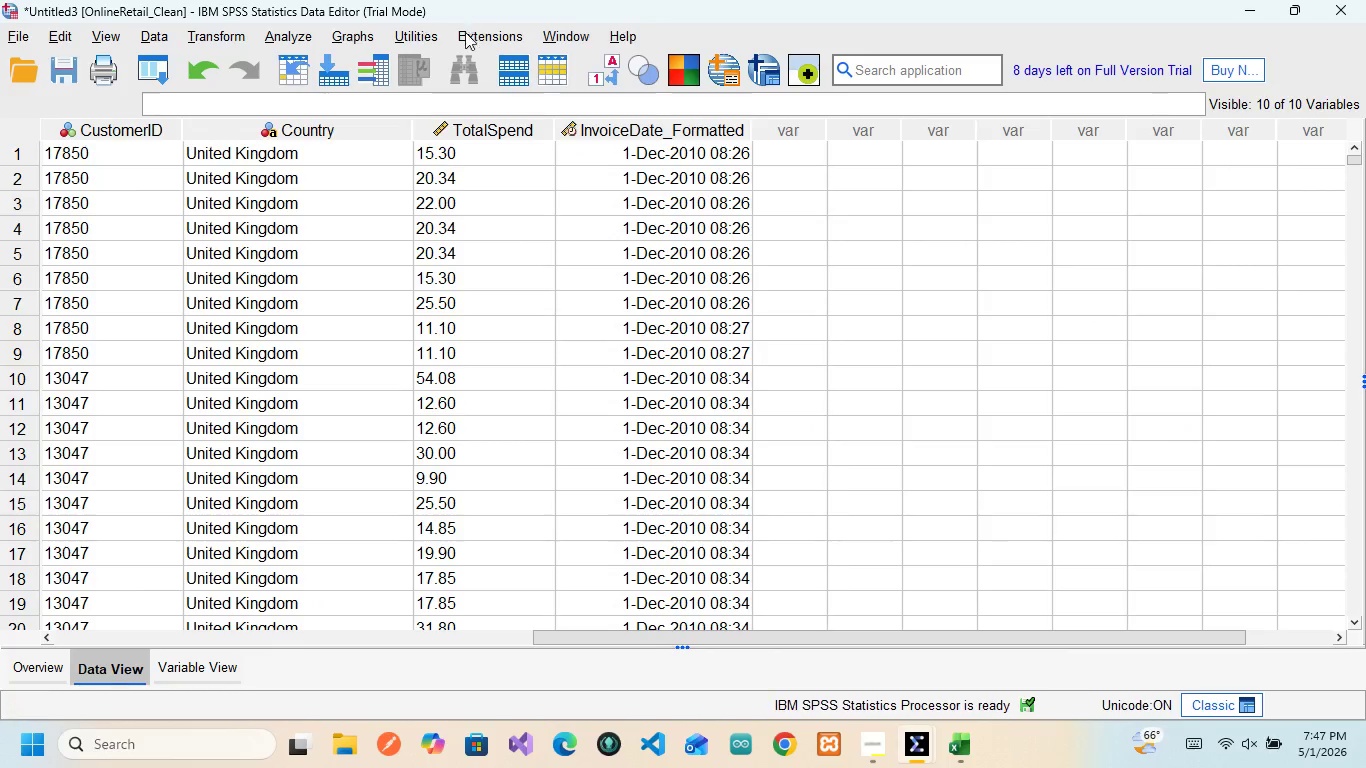 
mouse_move([489, 139])
 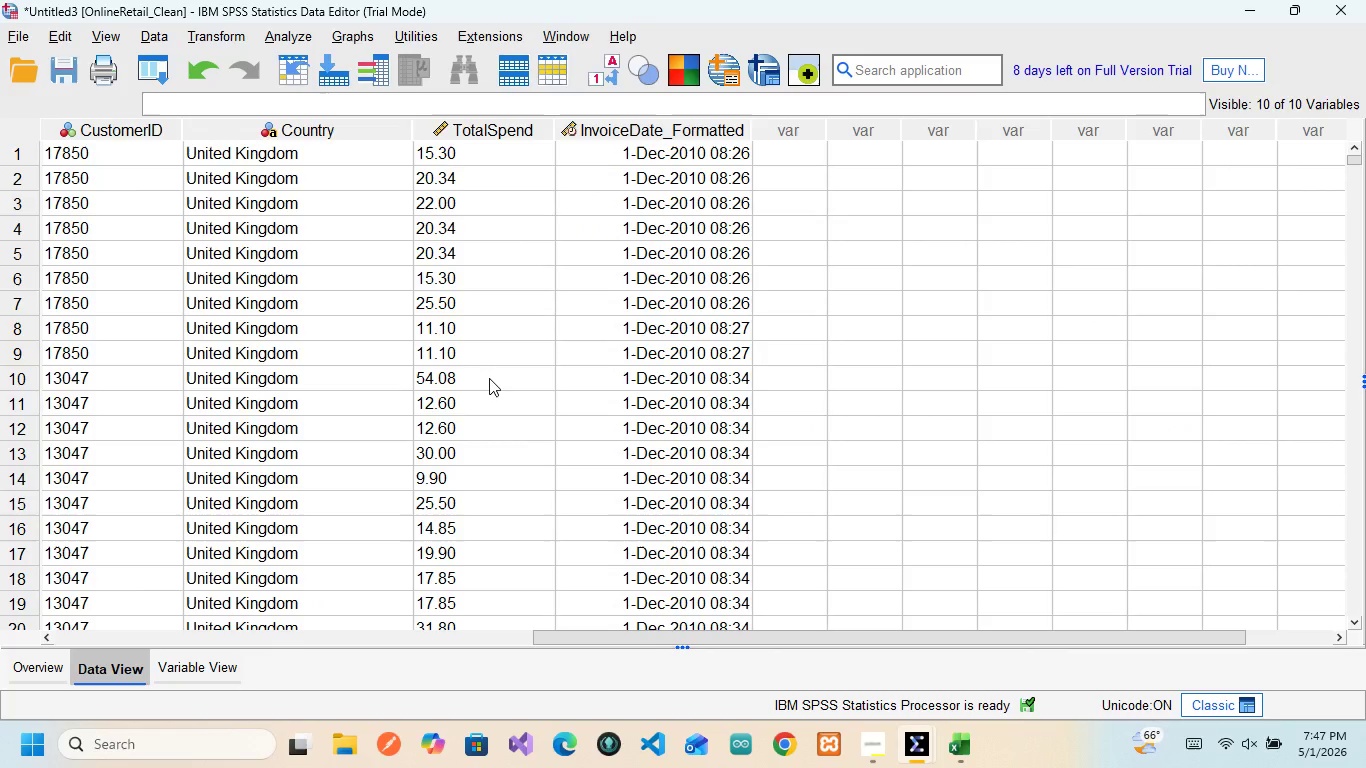 
scroll: coordinate [489, 378], scroll_direction: down, amount: 4.0
 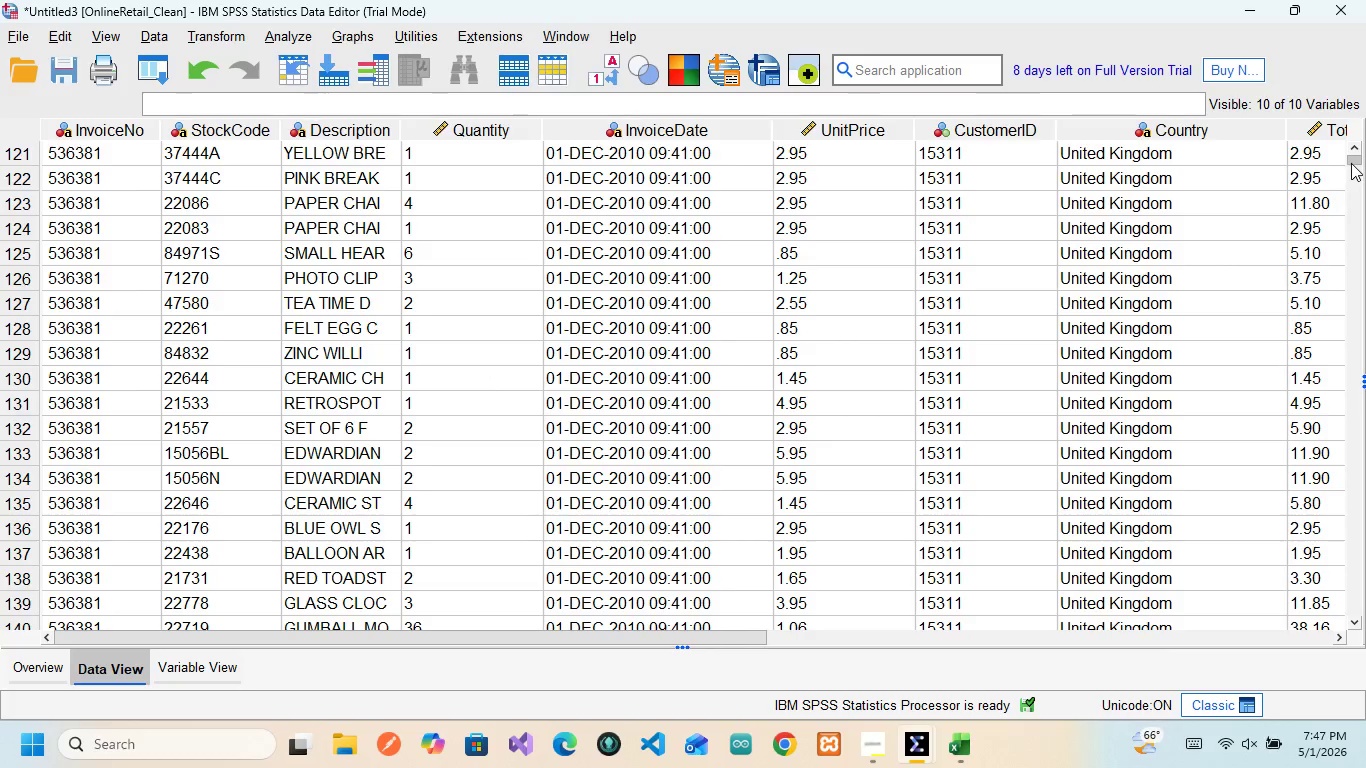 
left_click_drag(start_coordinate=[1352, 163], to_coordinate=[1334, 635])
 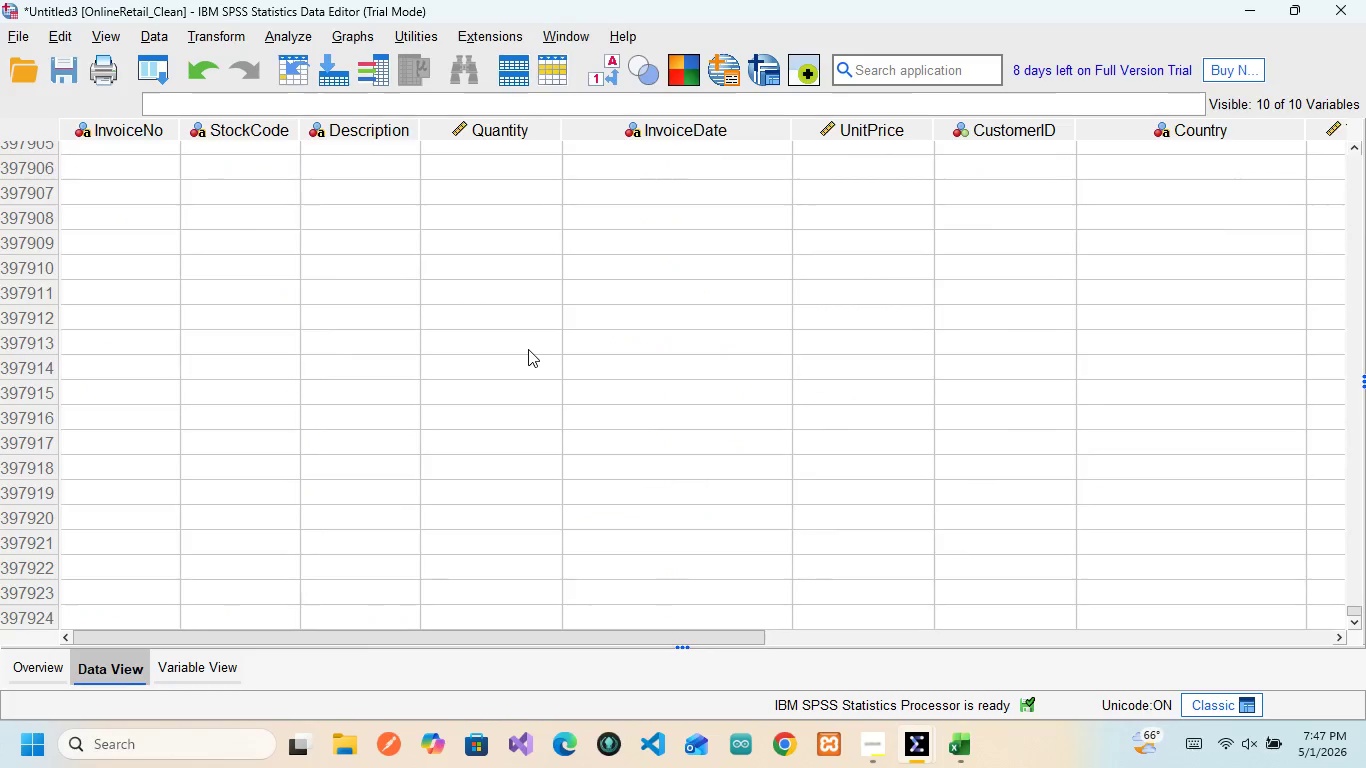 